 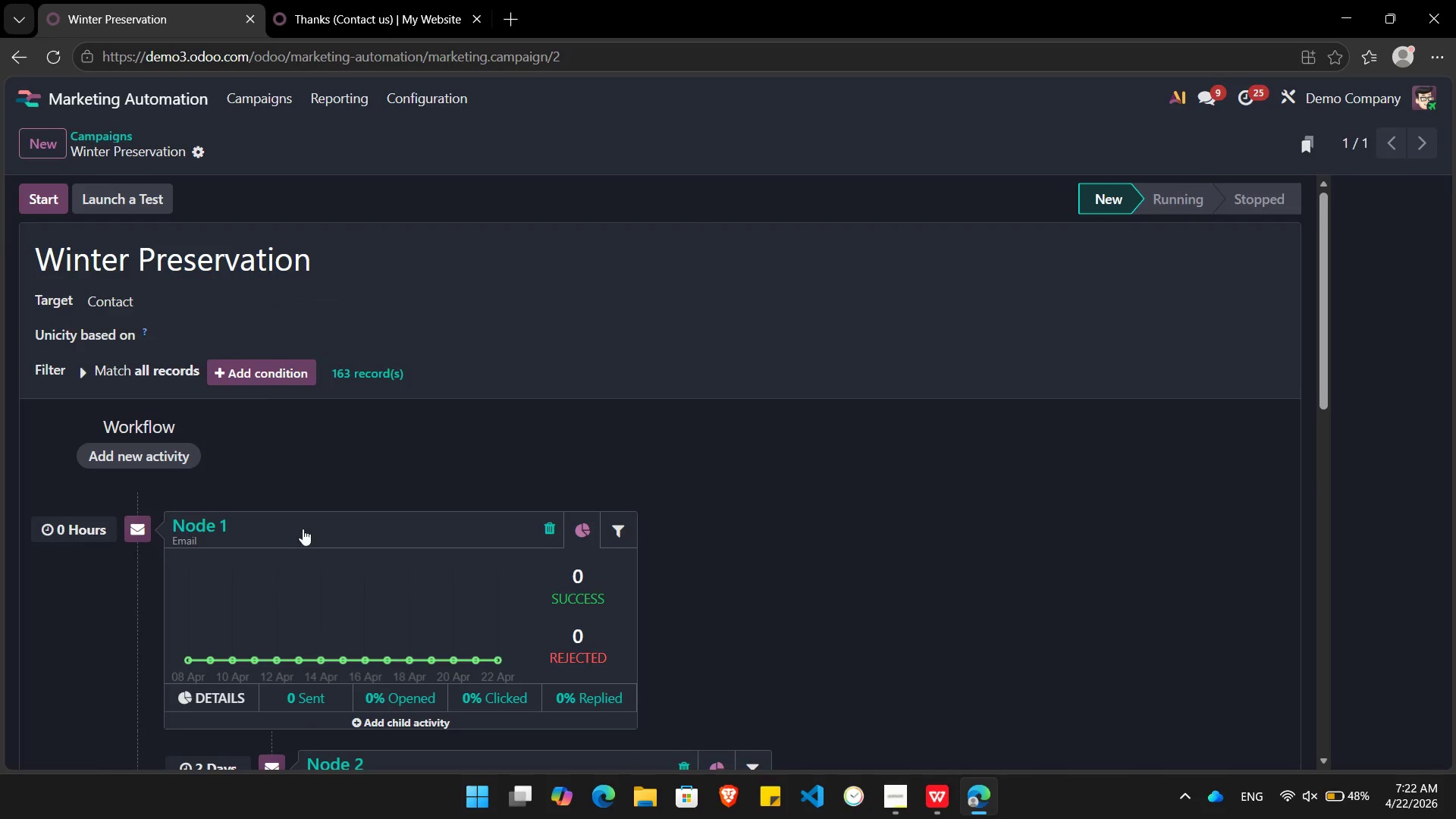 
left_click([194, 524])
 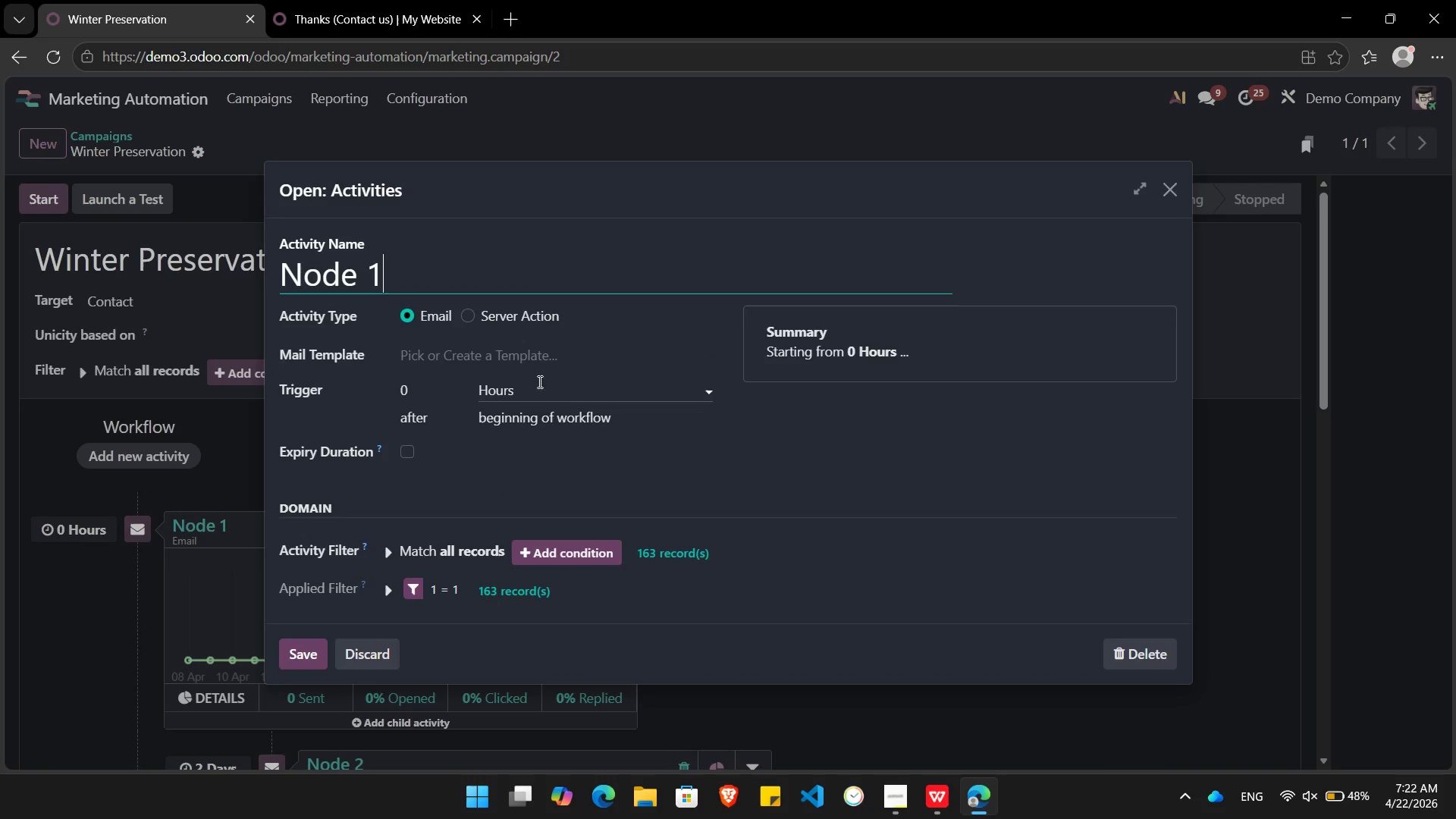 
left_click([529, 359])
 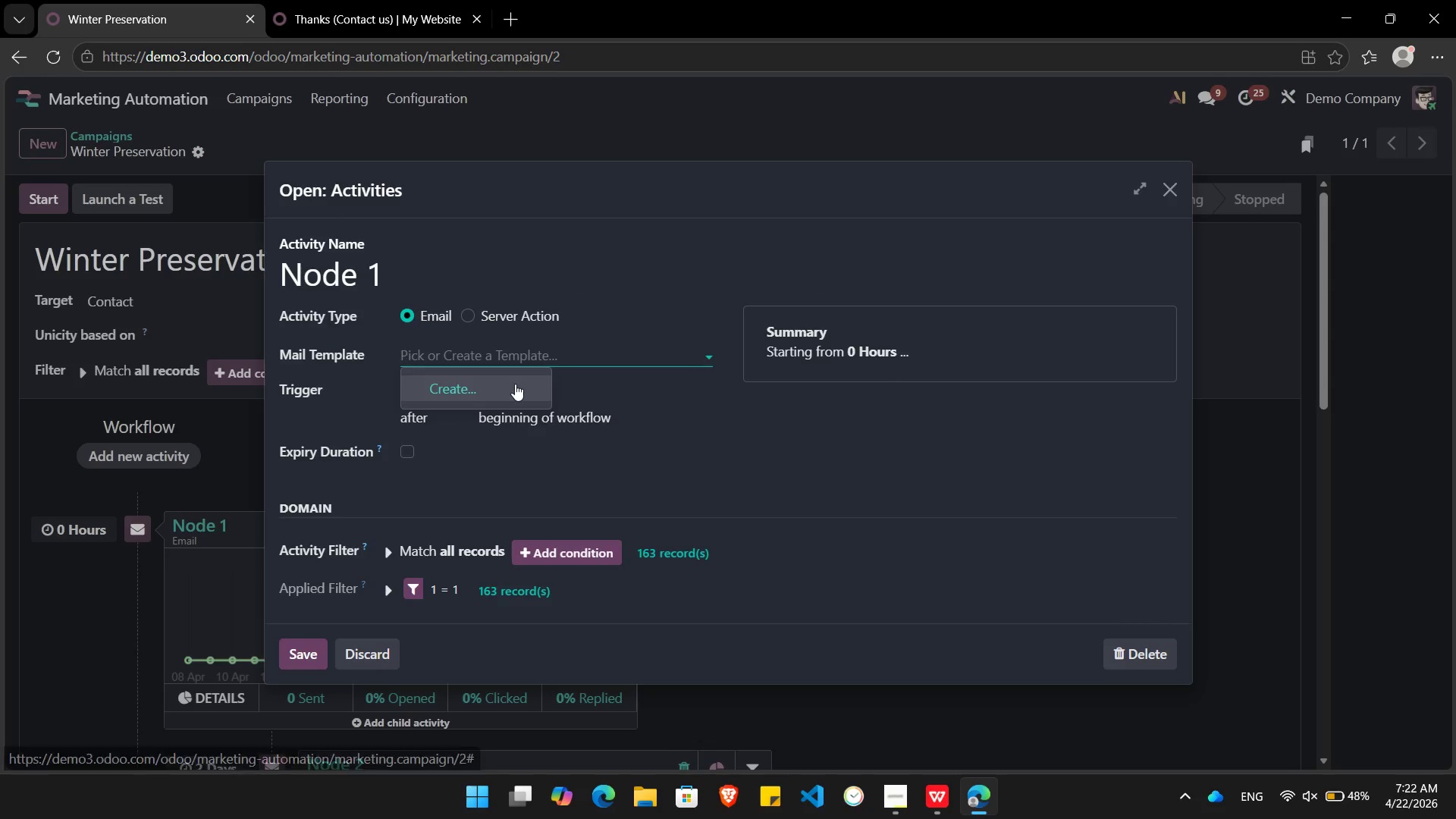 
left_click([515, 384])
 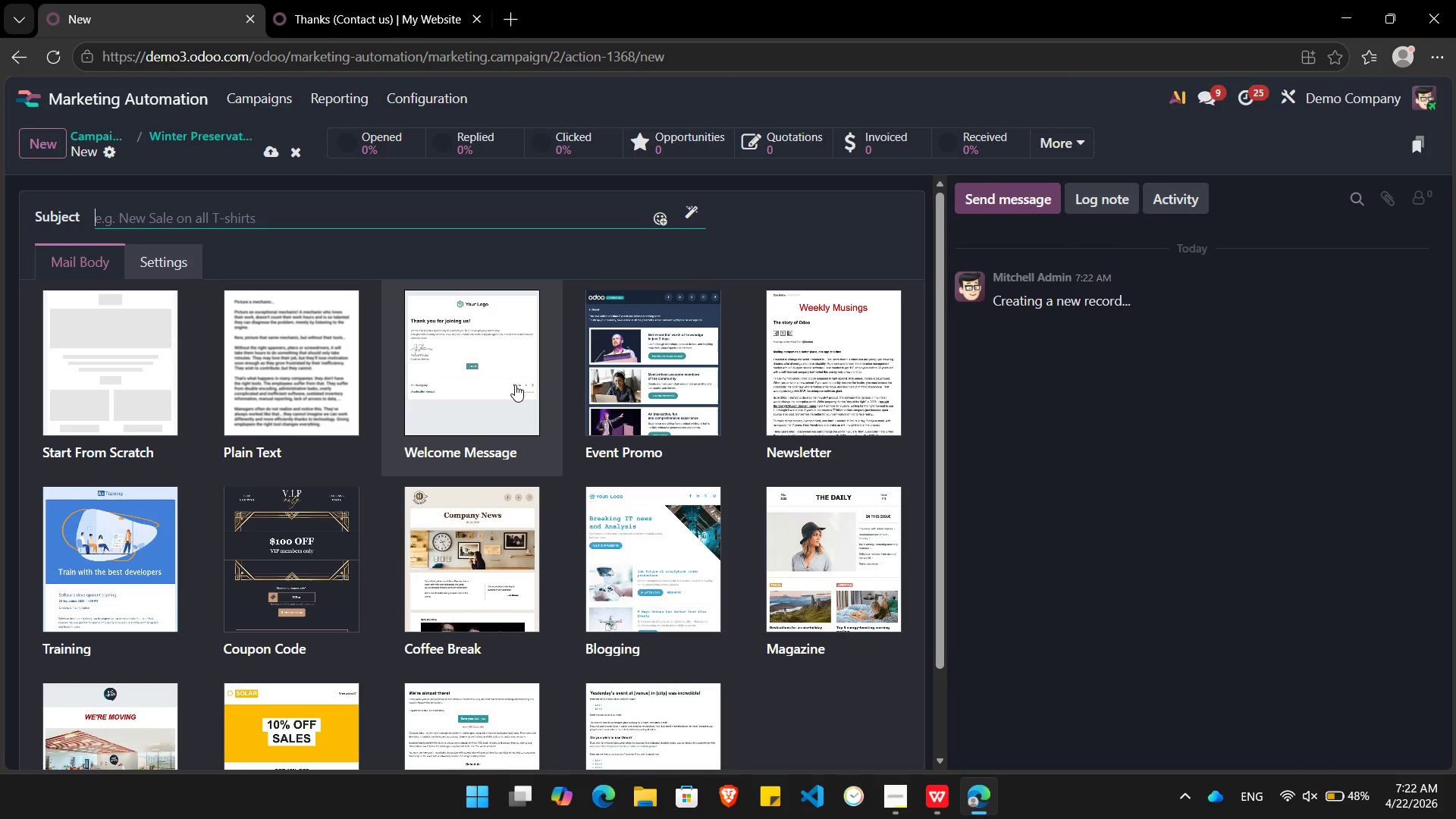 
wait(13.45)
 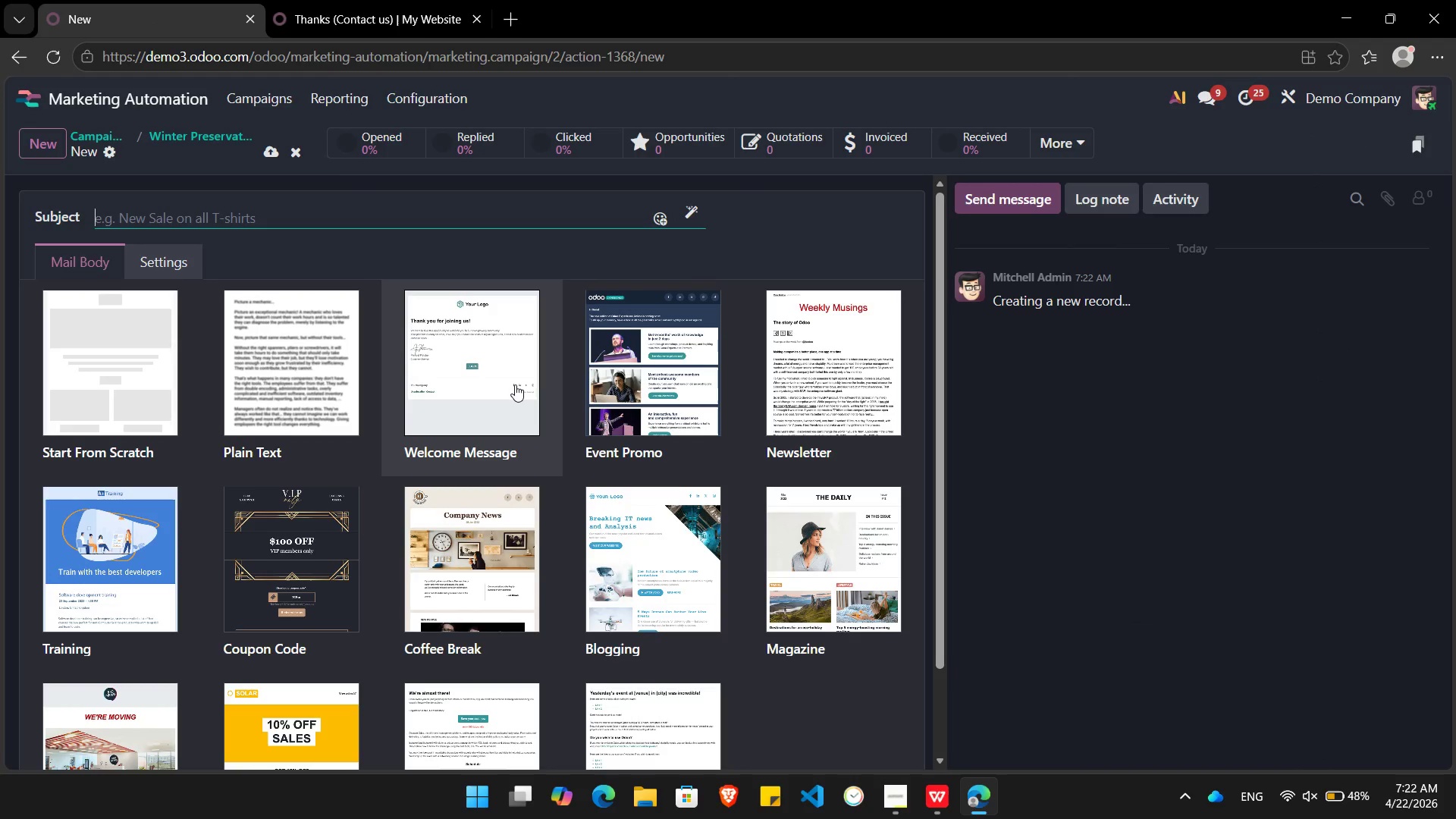 
left_click([142, 366])
 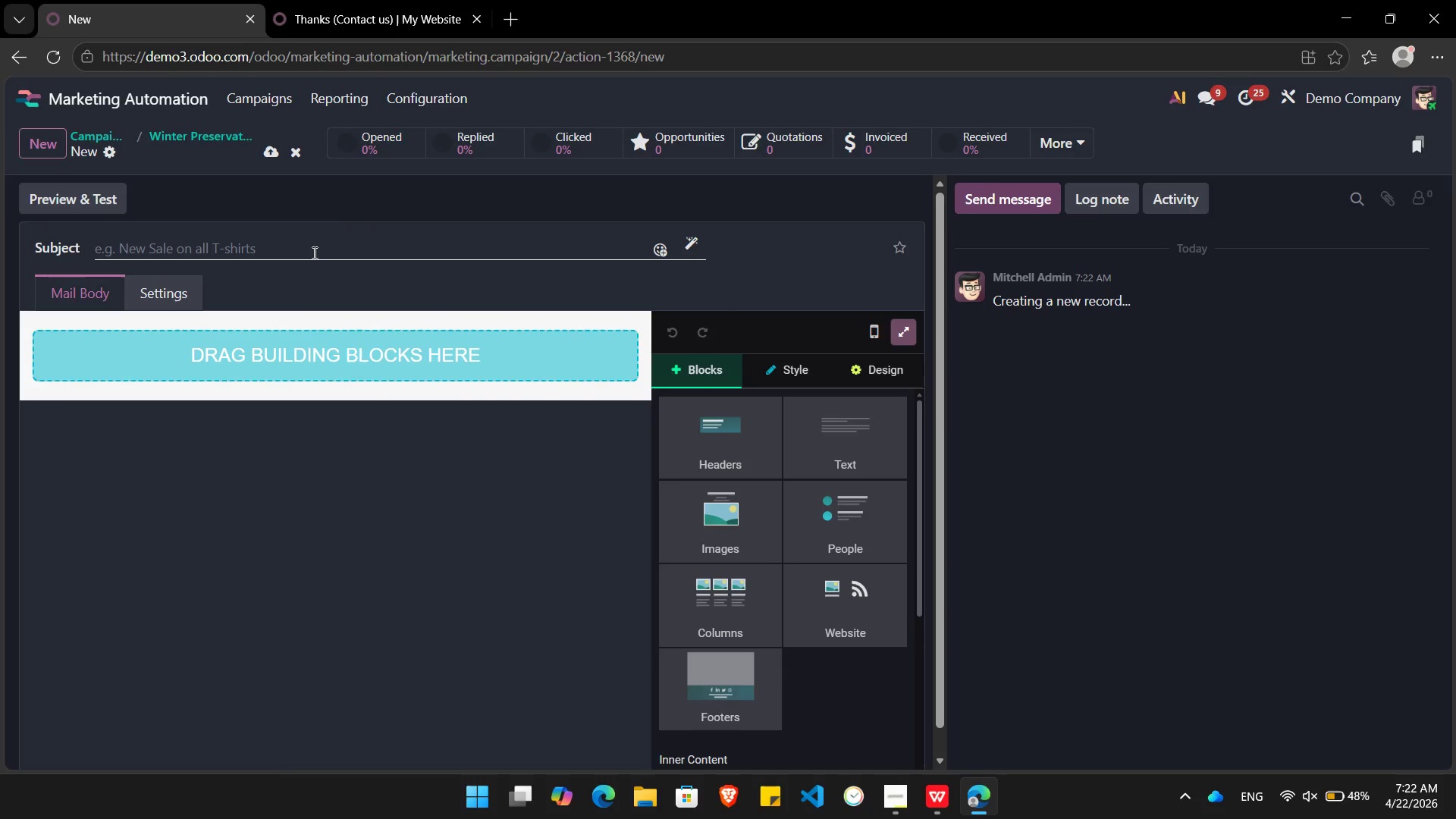 
left_click([313, 253])
 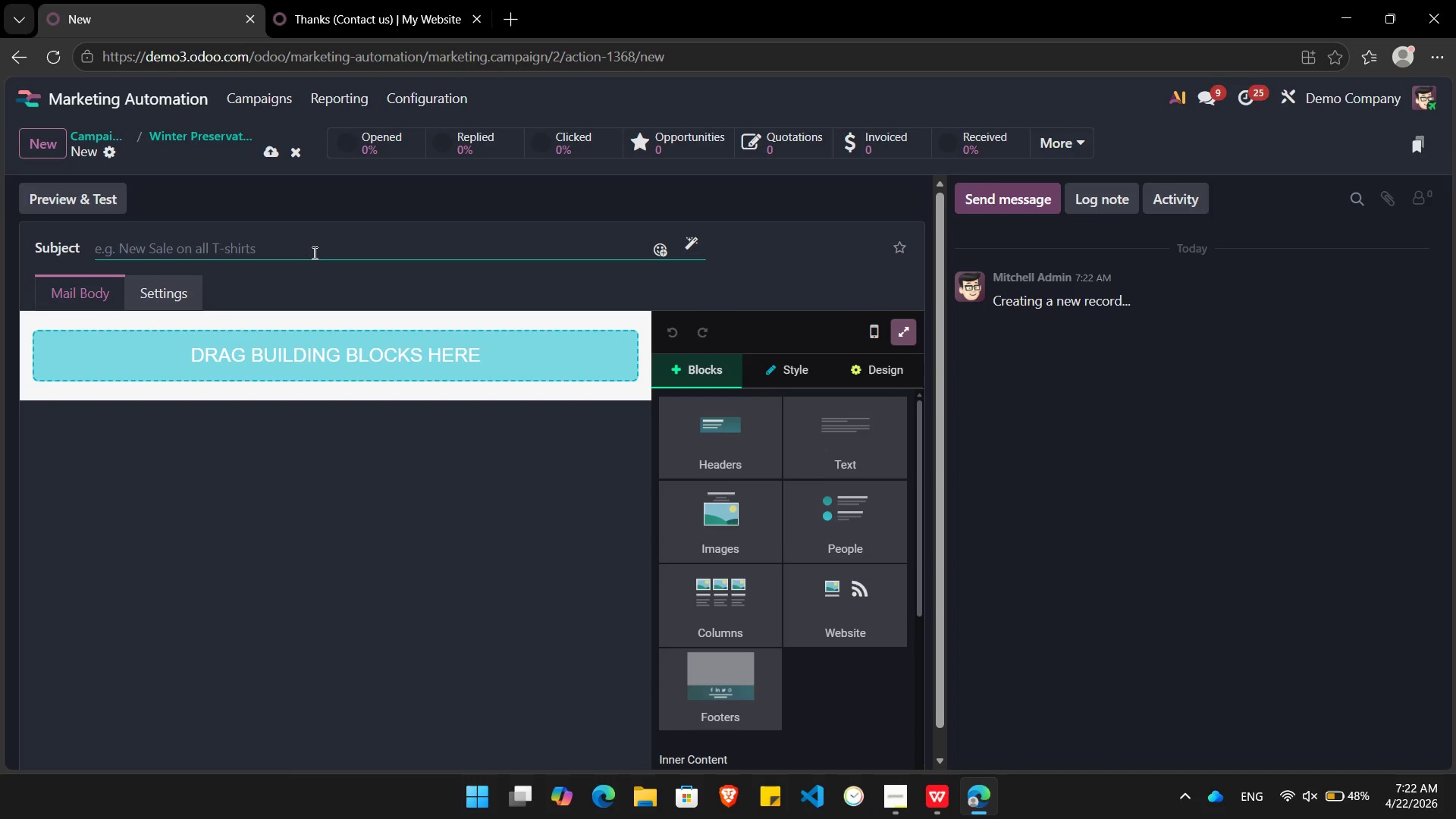 
wait(9.73)
 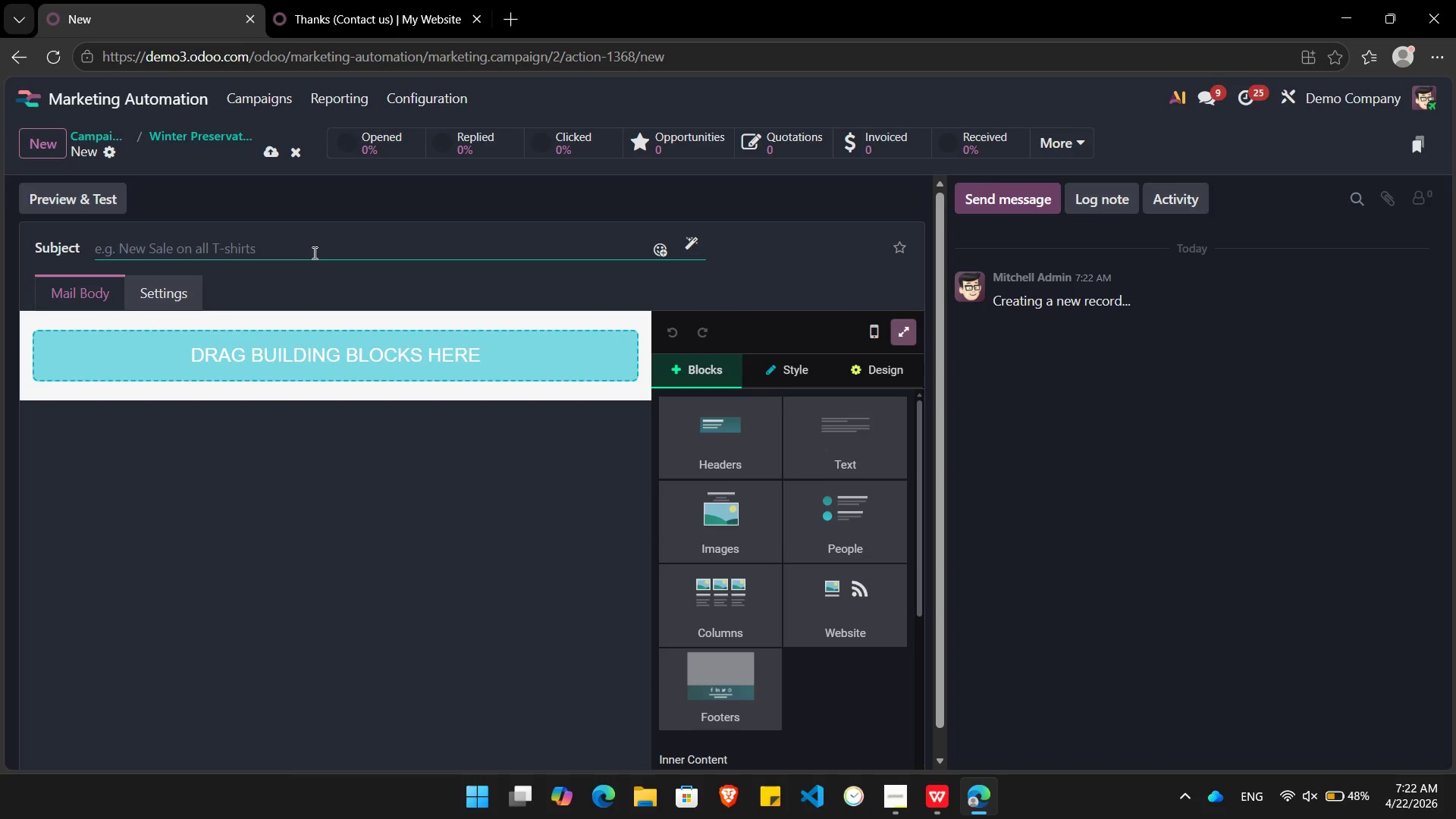 
type(The Chemistry of Winter Corrosion)
 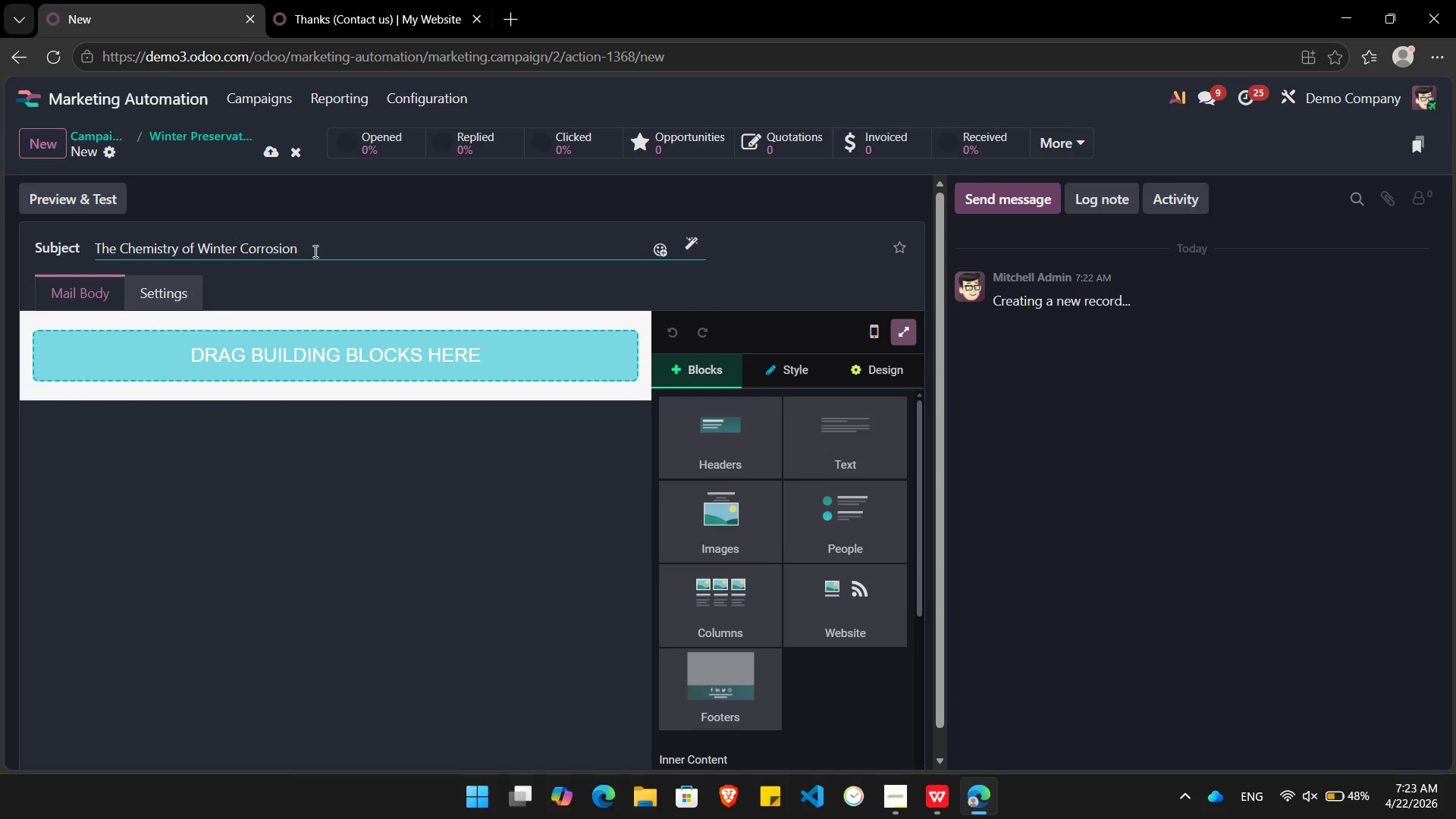 
mouse_move([714, 423])
 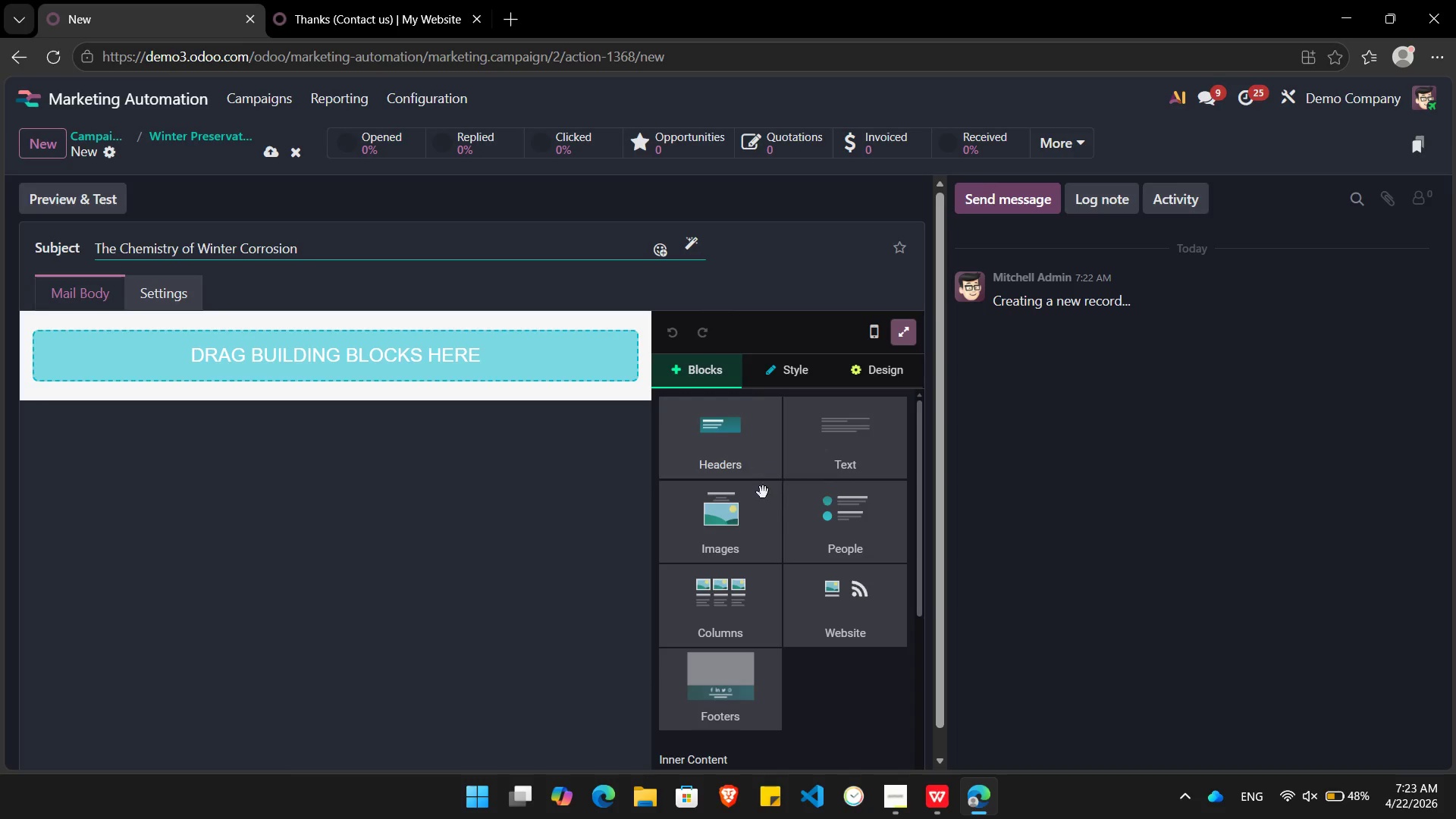 
left_click_drag(start_coordinate=[747, 544], to_coordinate=[401, 358])
 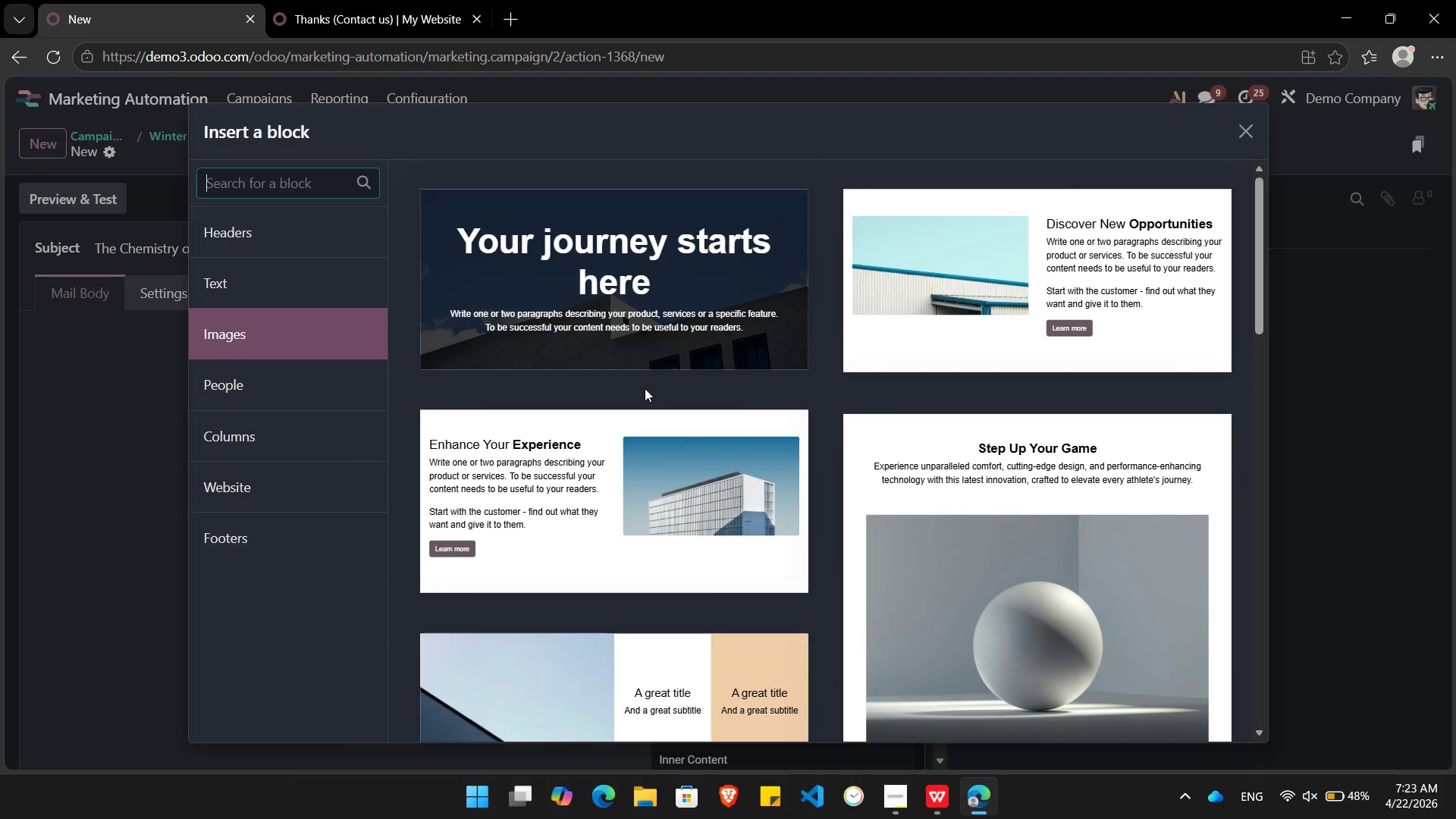 
scroll: coordinate [645, 388], scroll_direction: down, amount: 2.0
 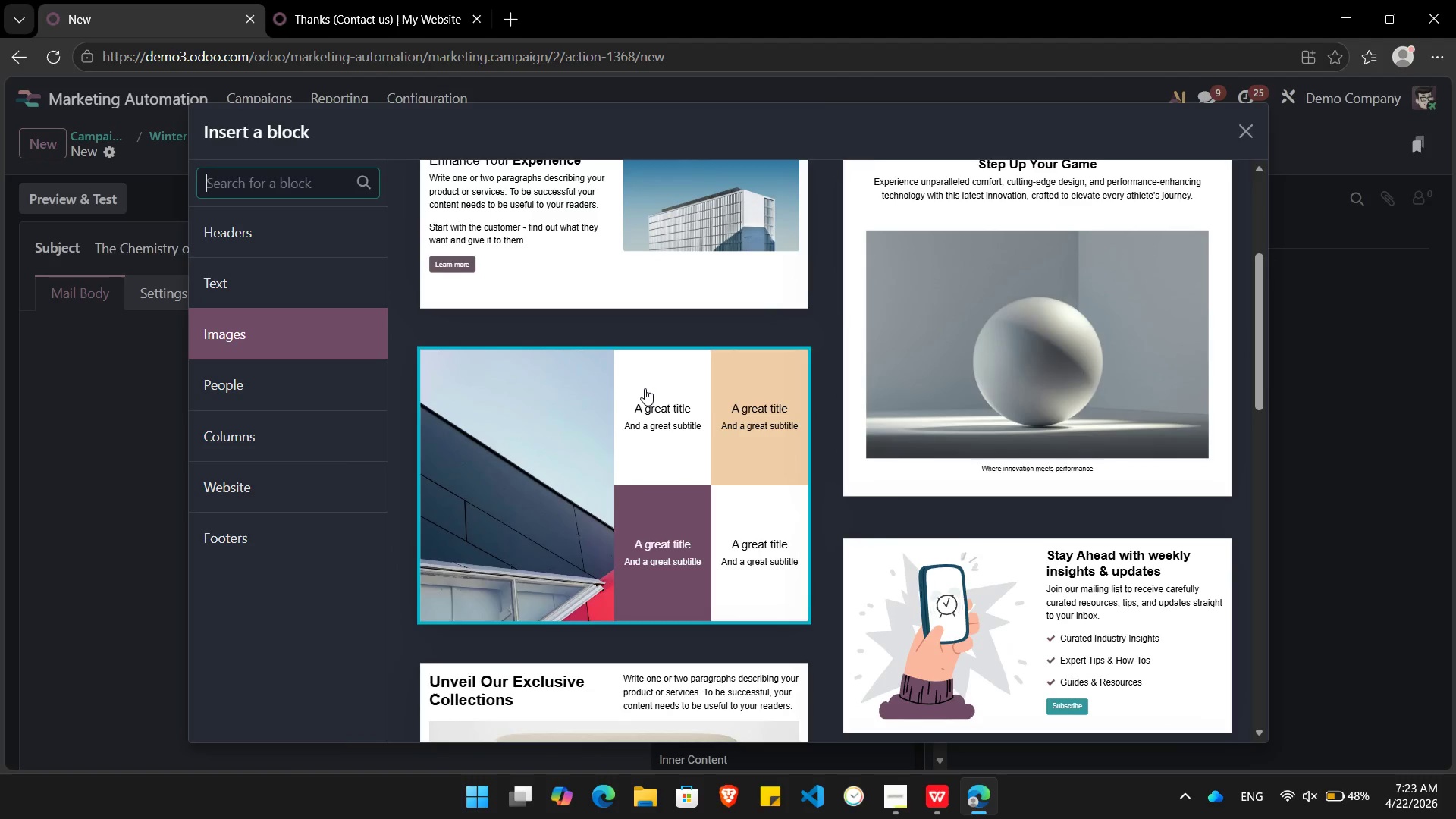 
scroll: coordinate [645, 388], scroll_direction: up, amount: 3.0
 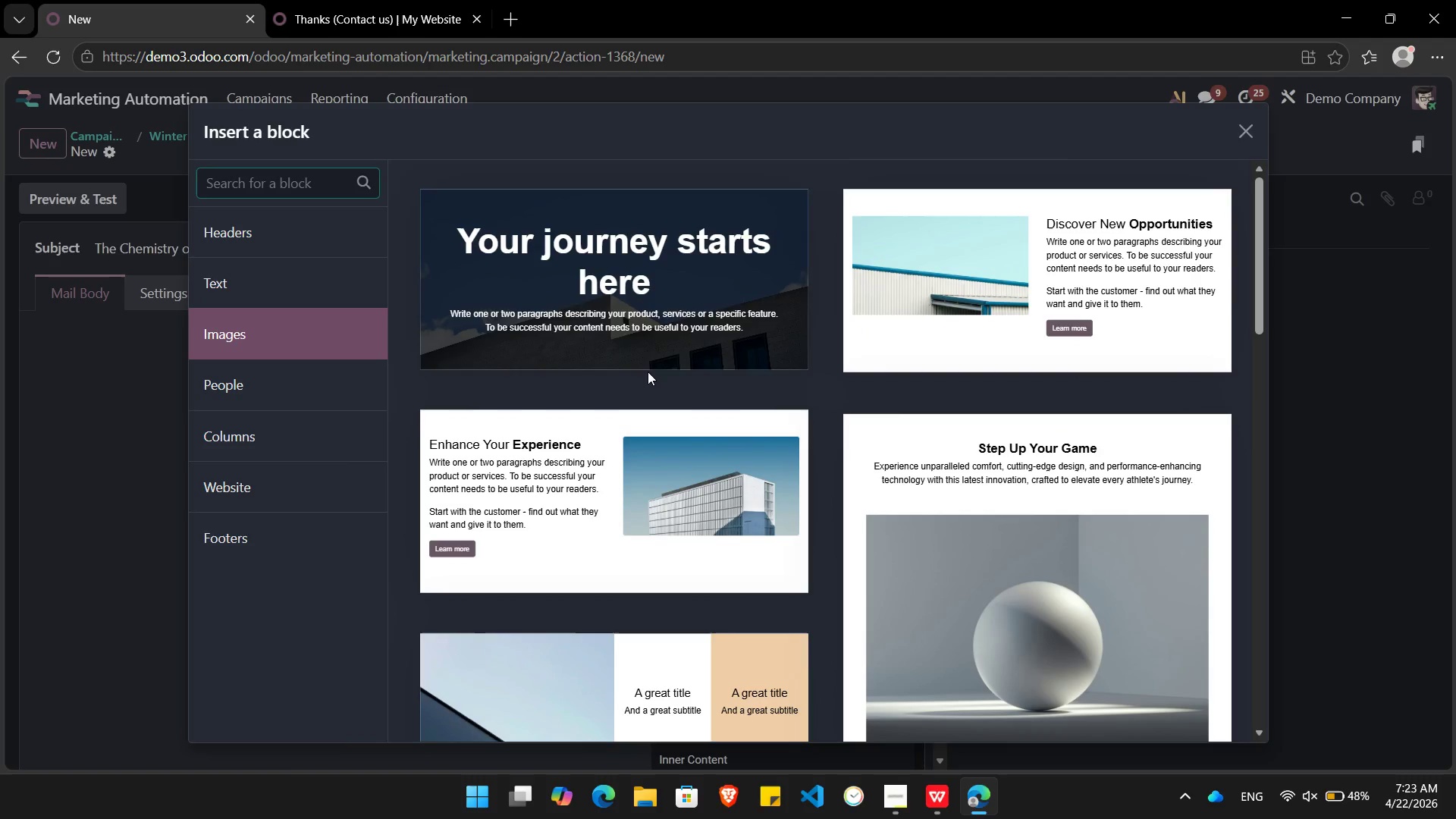 
left_click([659, 326])
 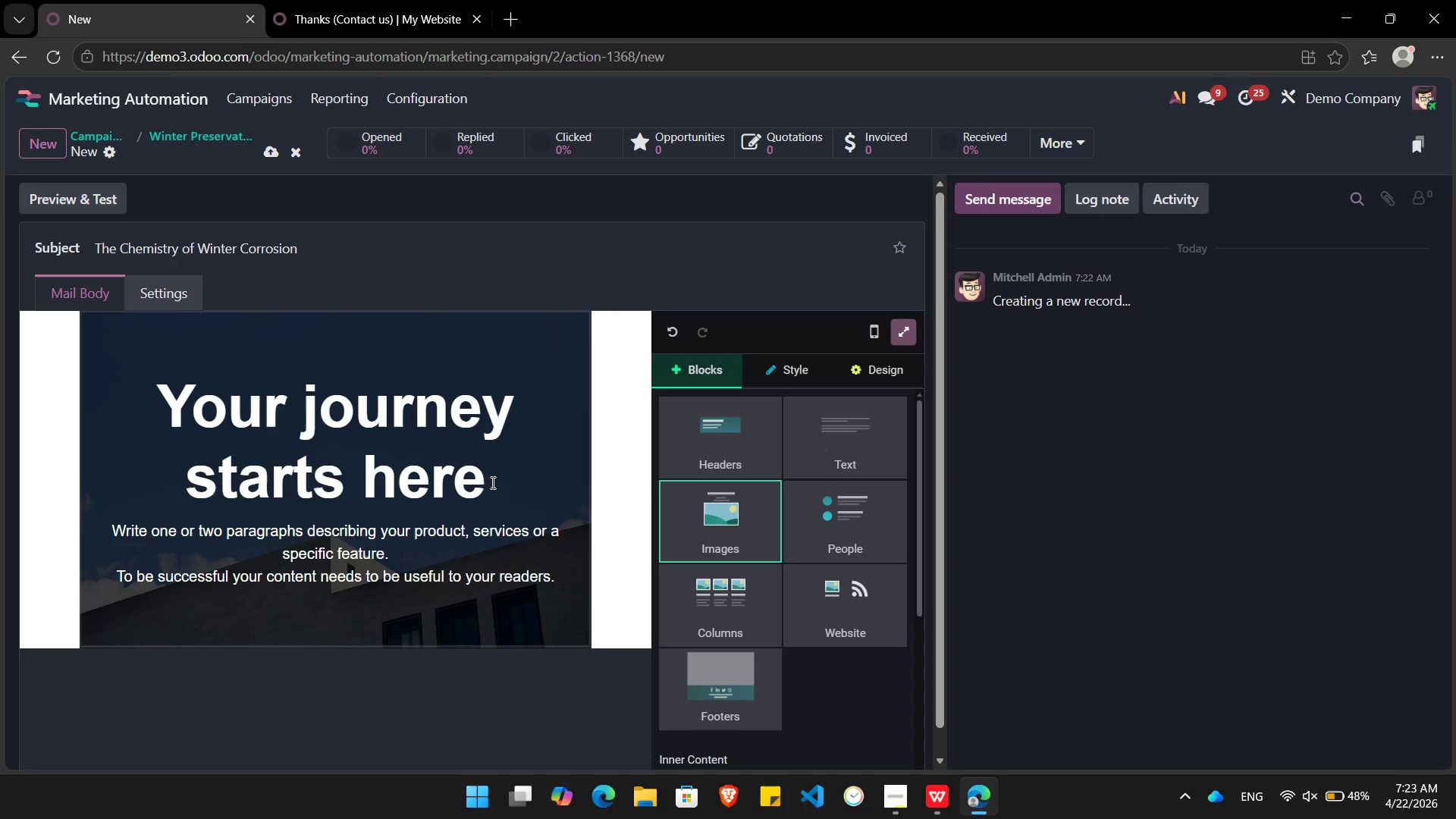 
scroll: coordinate [491, 482], scroll_direction: down, amount: 2.0
 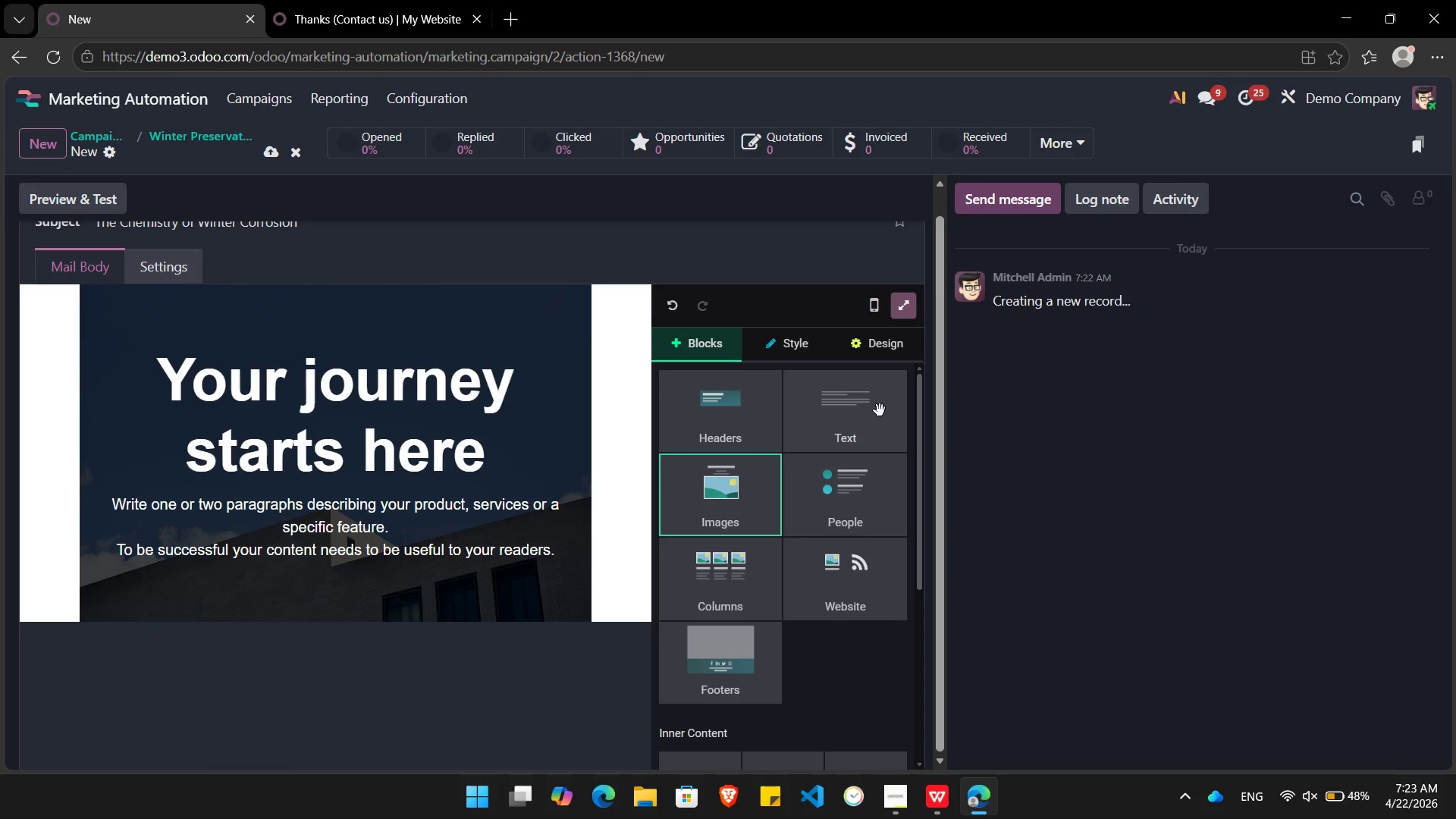 
left_click_drag(start_coordinate=[880, 410], to_coordinate=[334, 635])
 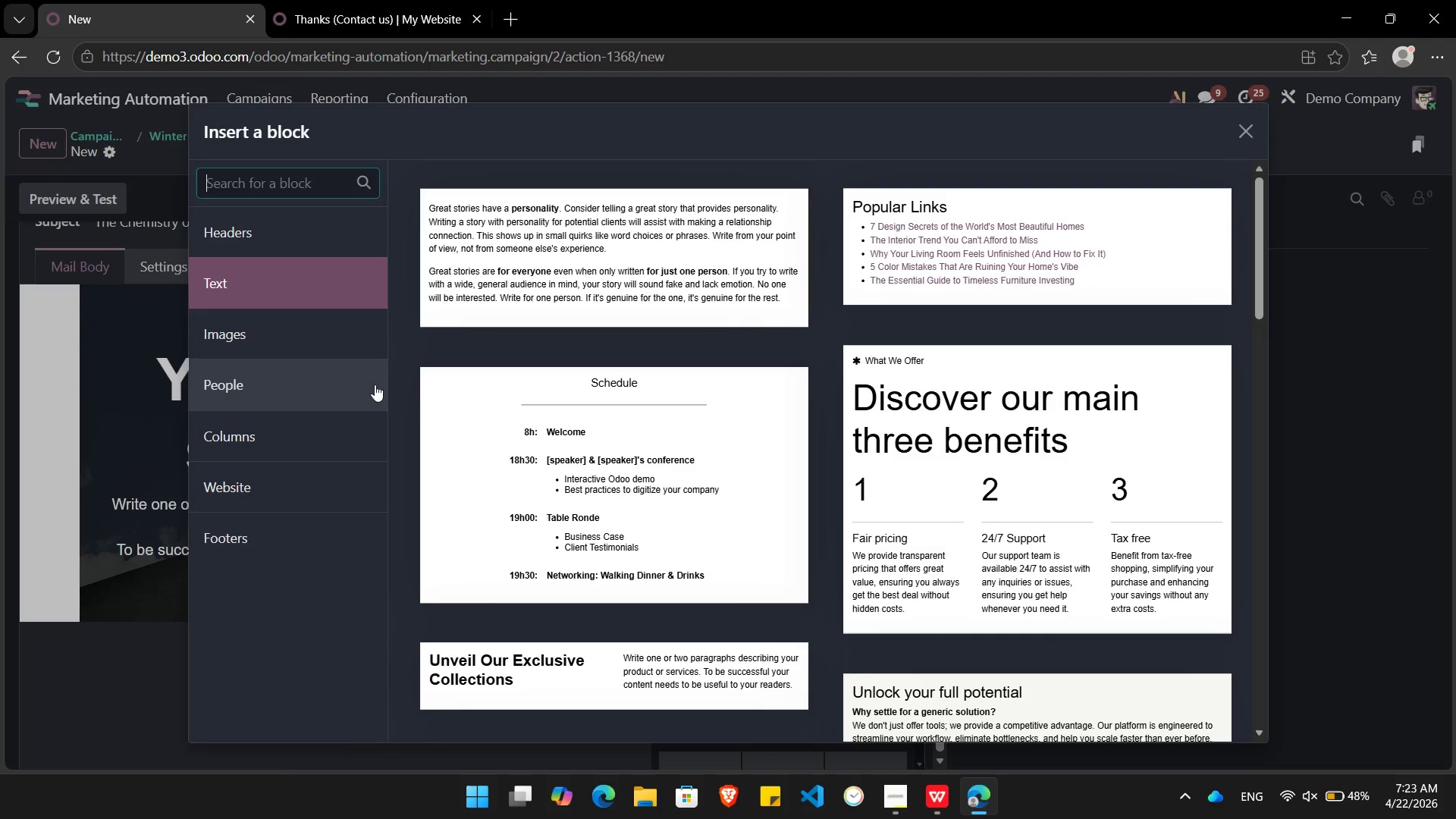 
left_click([614, 232])
 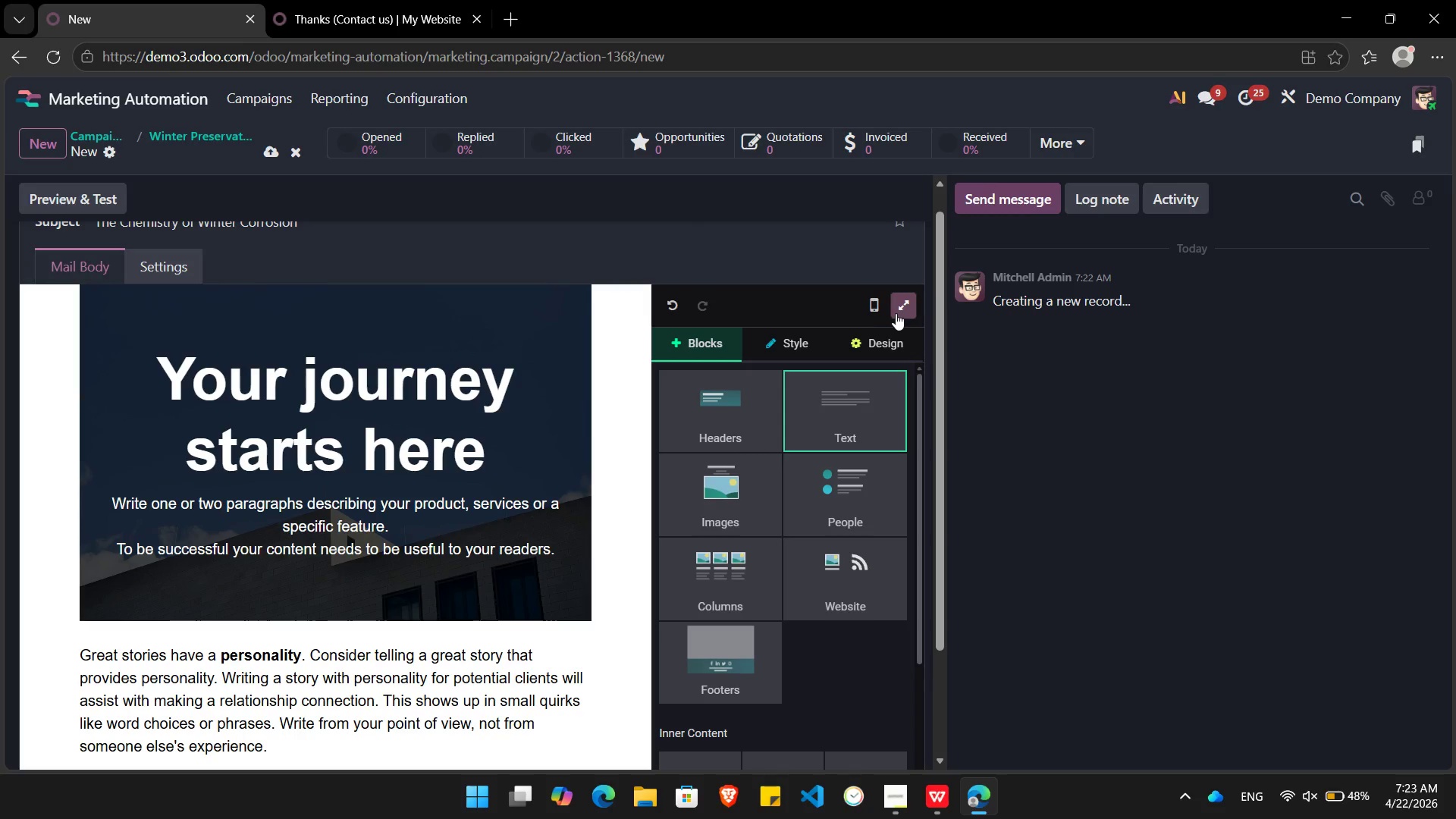 
left_click([915, 307])
 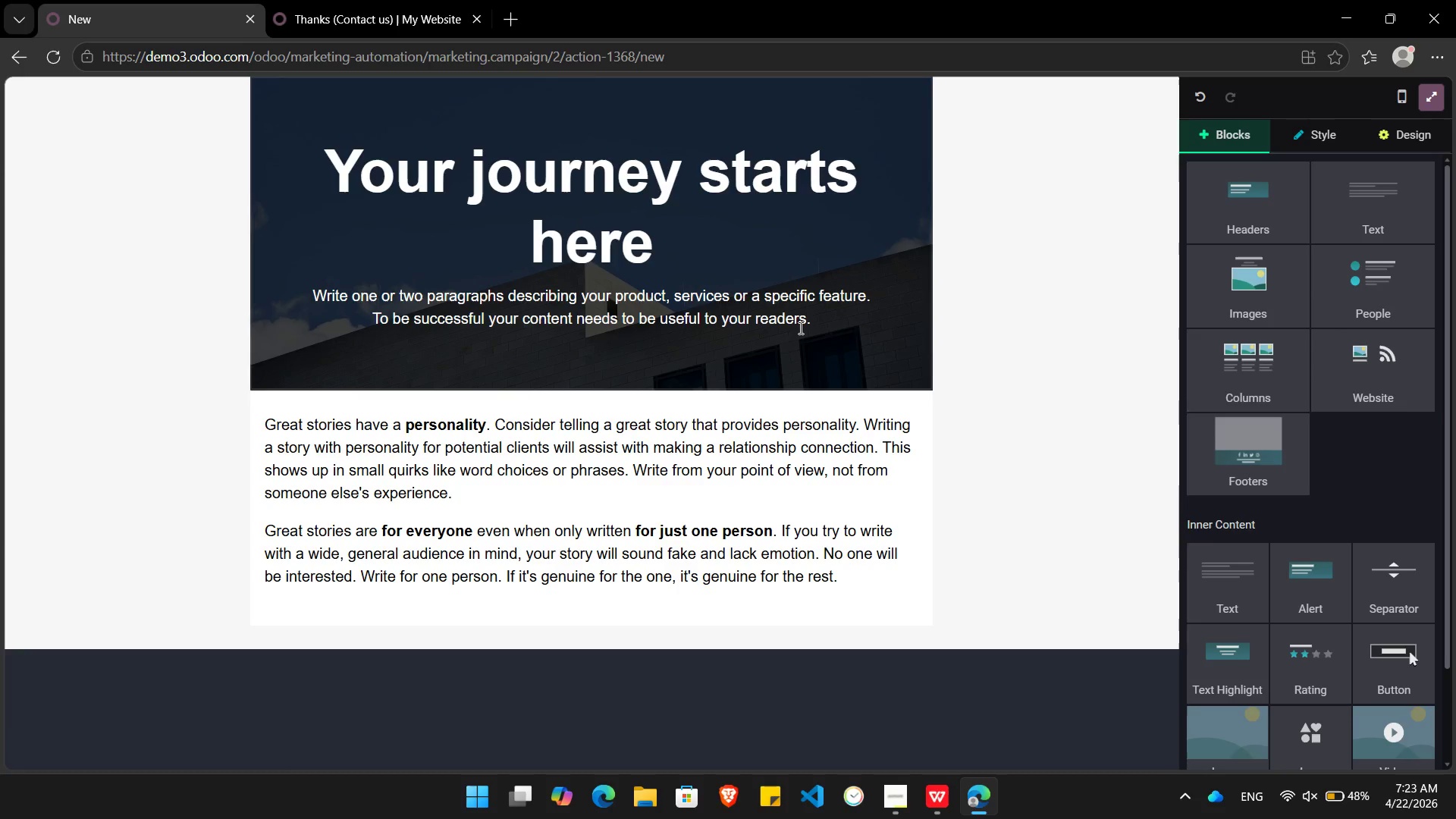 
scroll: coordinate [799, 328], scroll_direction: down, amount: 1.0
 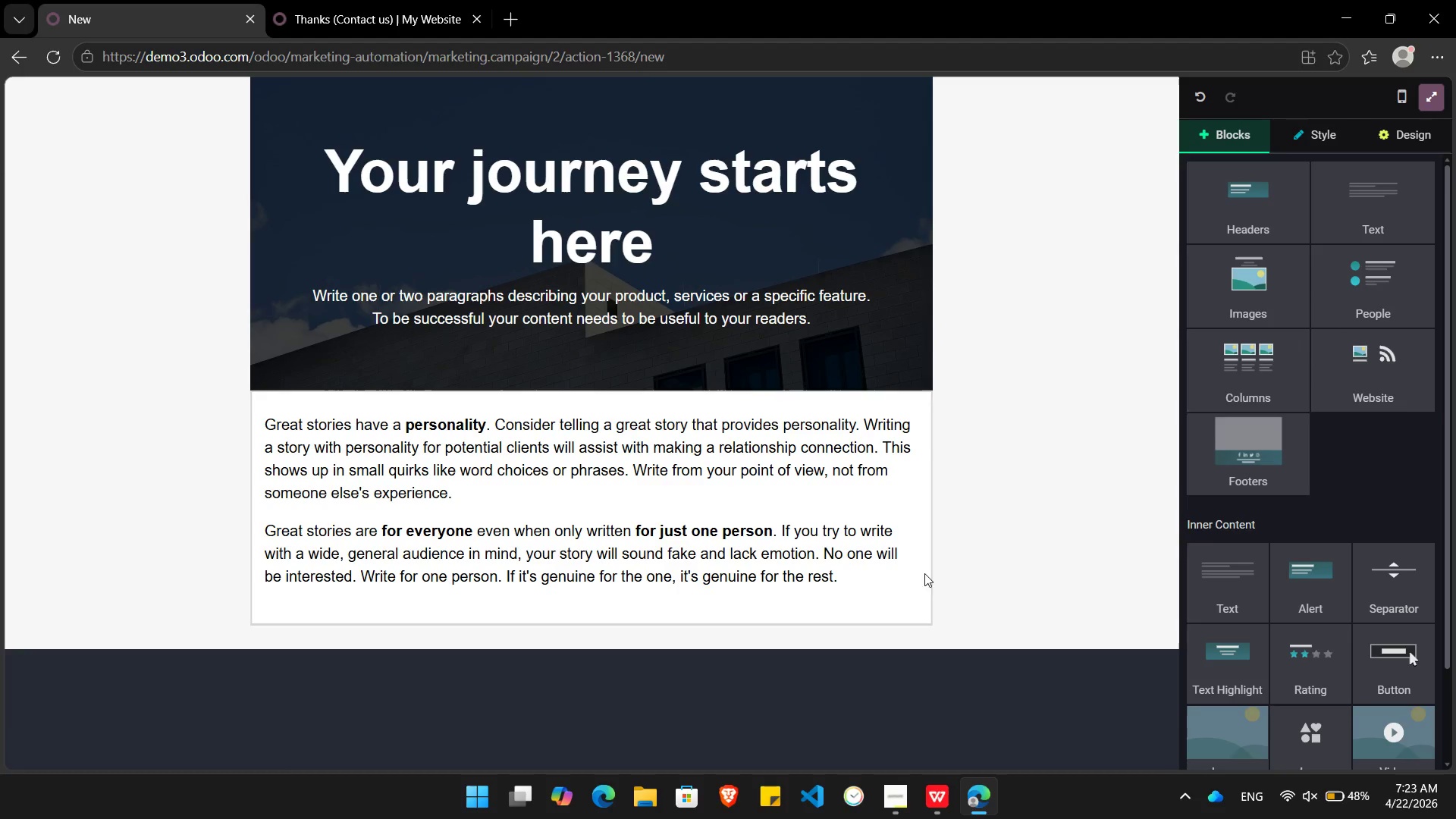 
left_click_drag(start_coordinate=[859, 573], to_coordinate=[257, 425])
 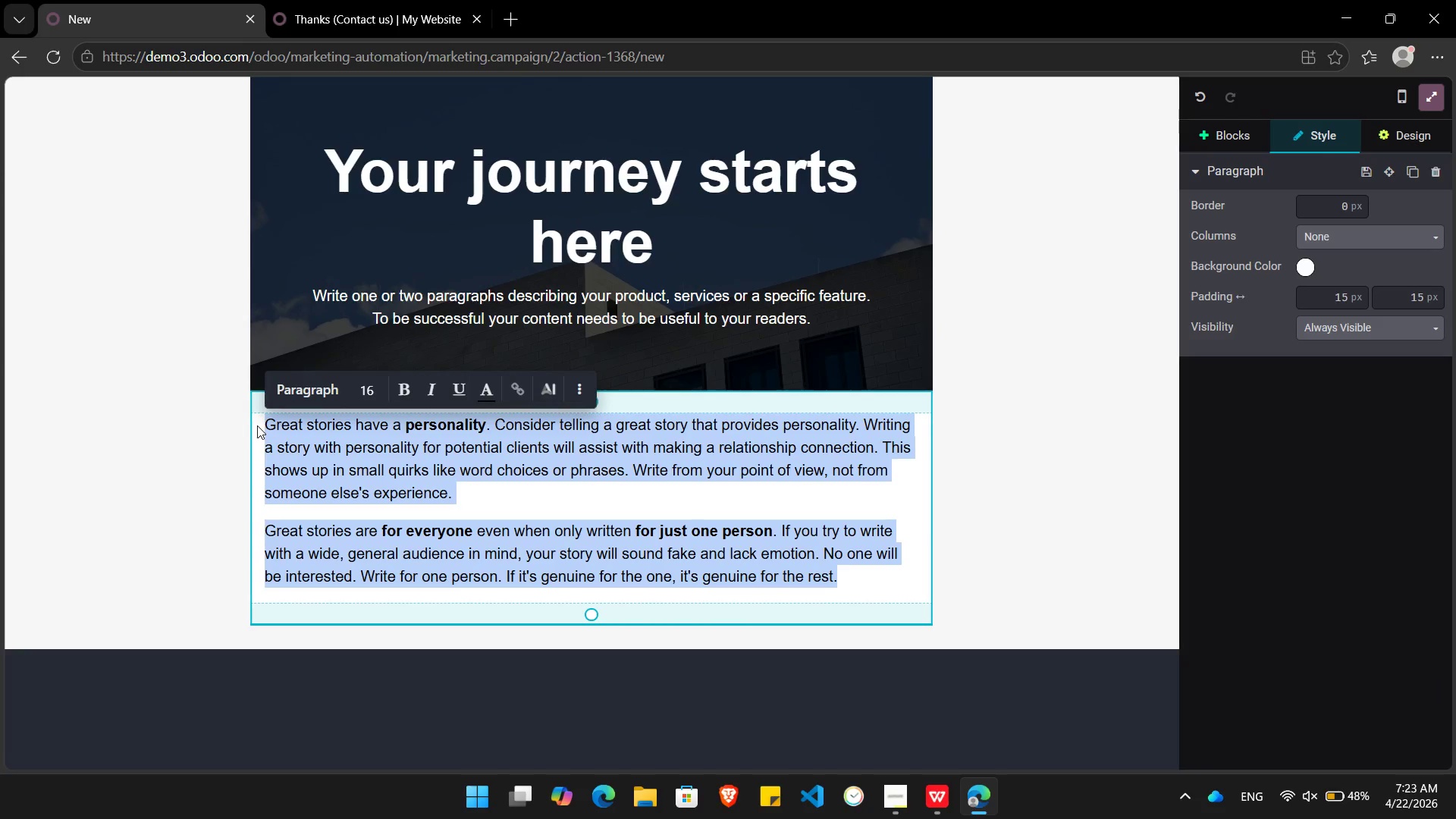 
key(Backspace)
type(dear)
key(Backspace)
key(Backspace)
key(Backspace)
key(Backspace)
type(Dear /)
 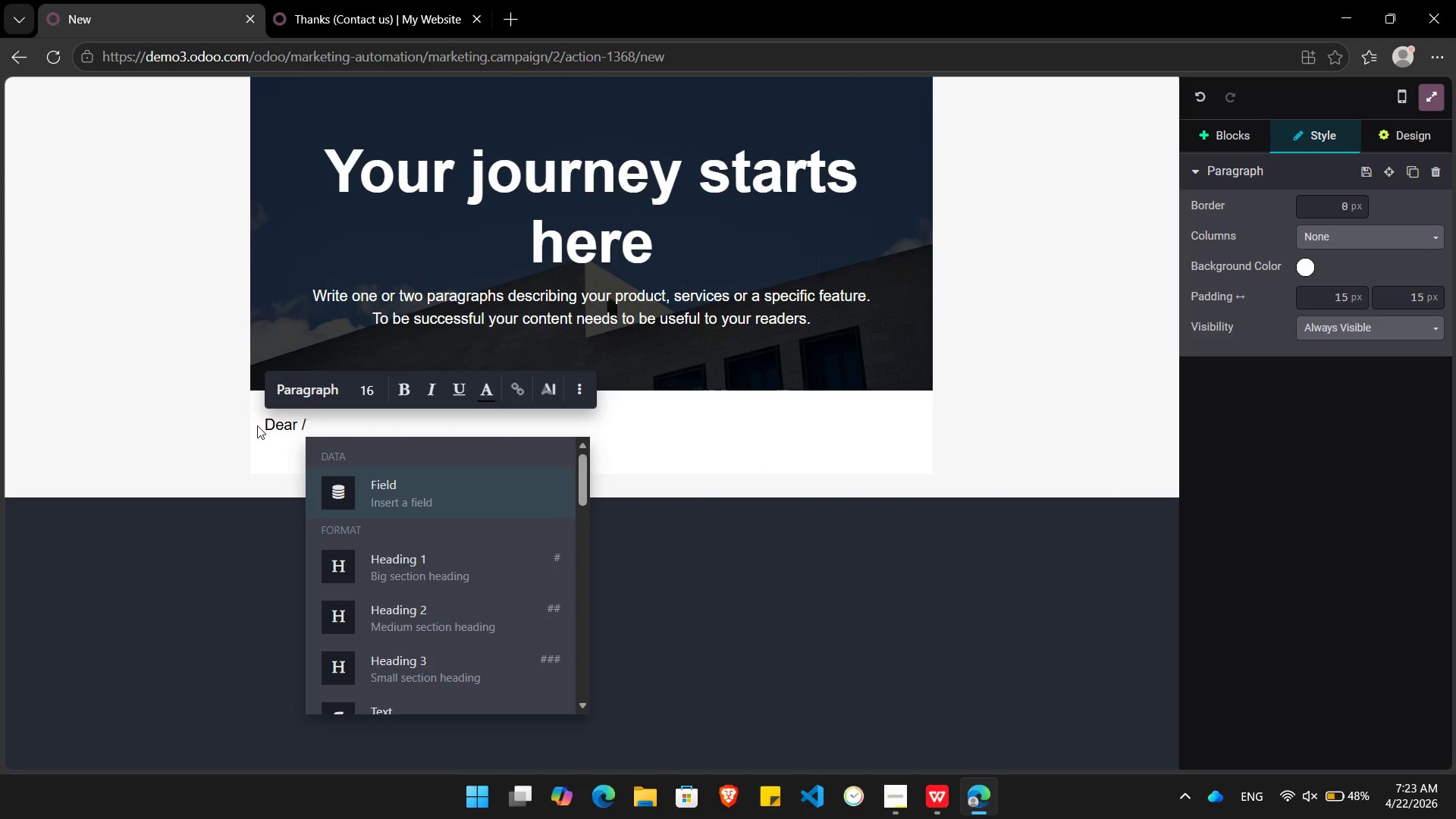 
key(Enter)
 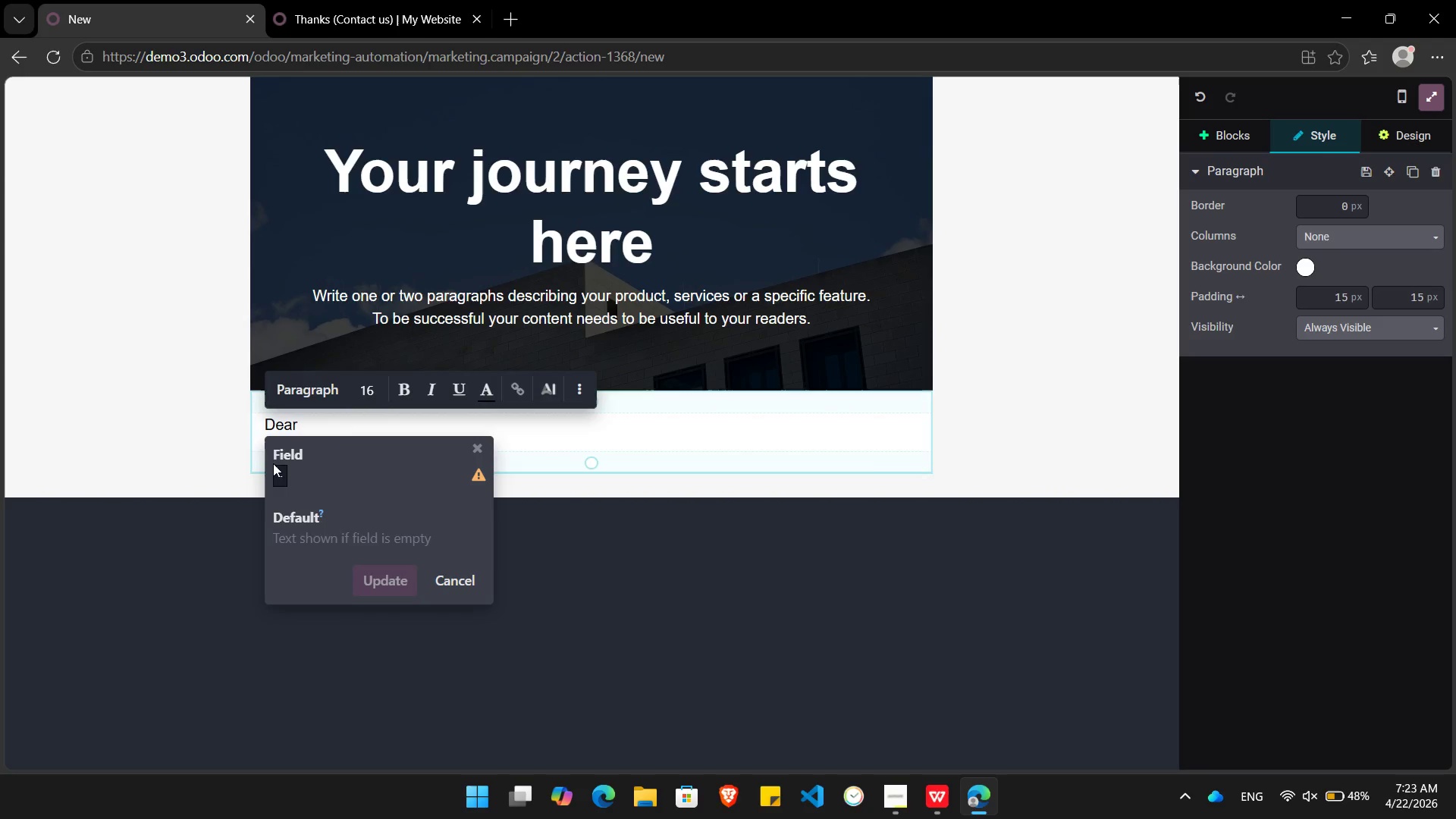 
left_click([283, 472])
 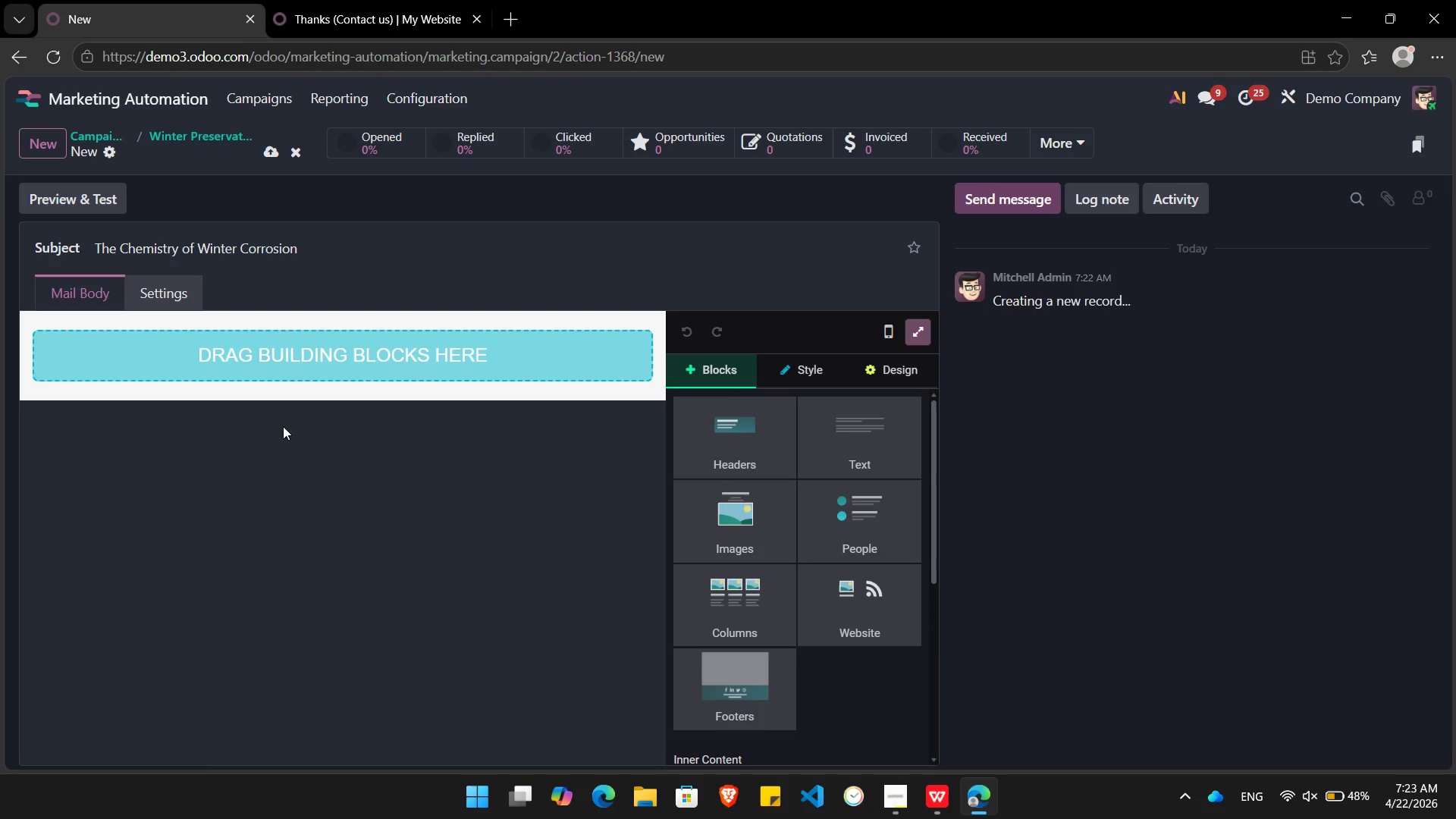 
wait(15.84)
 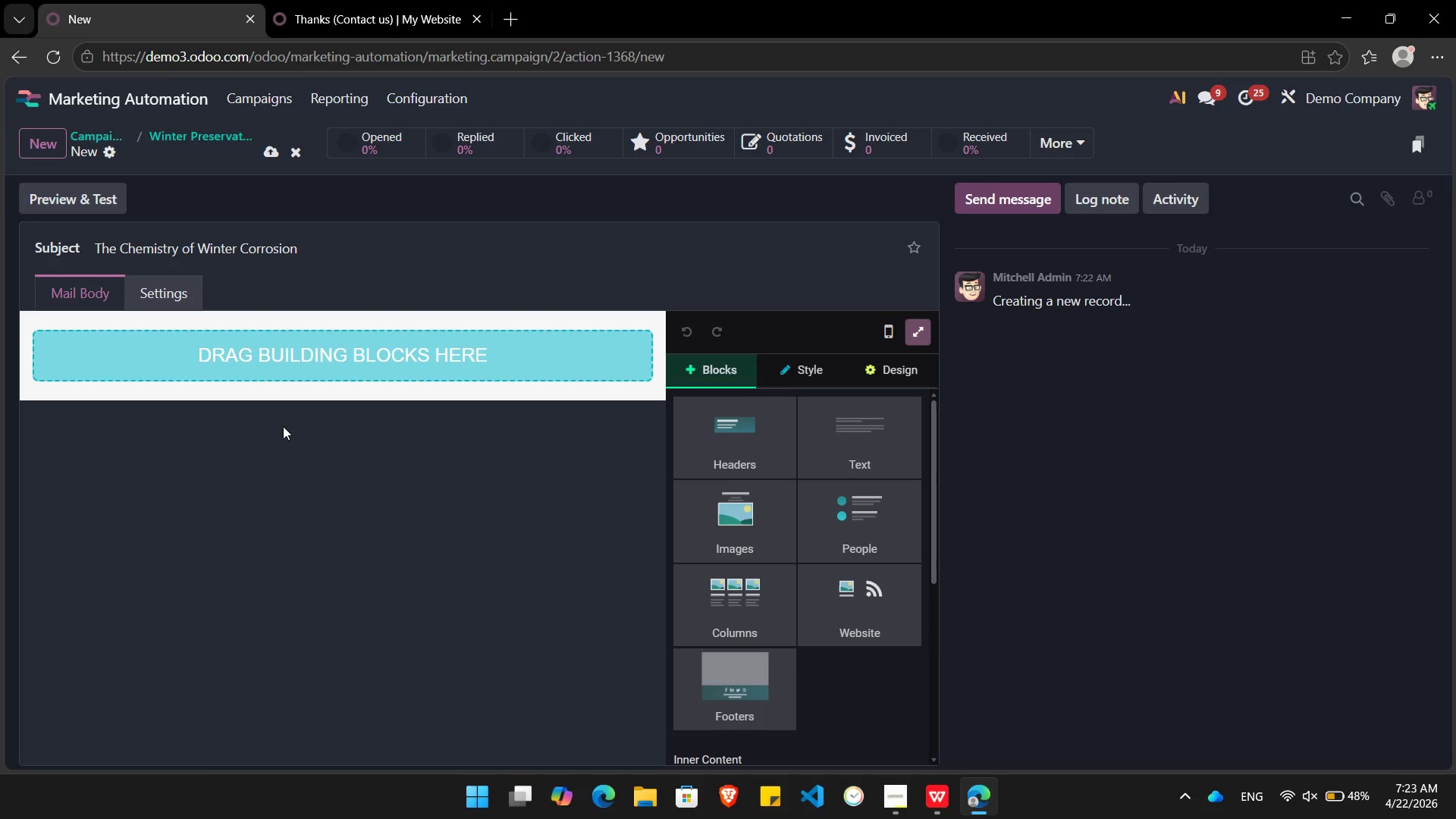 
left_click([59, 99])
 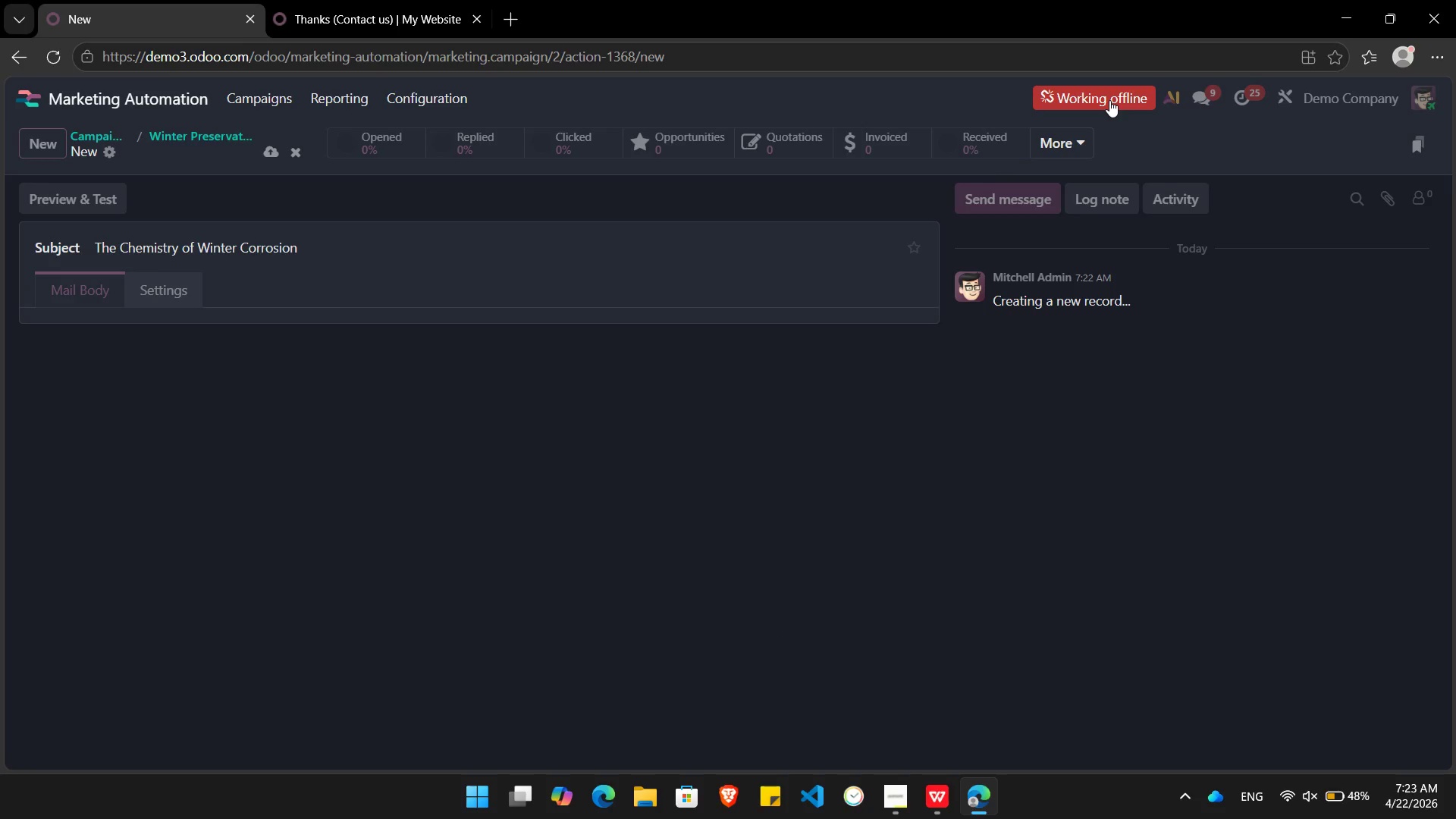 
left_click([1106, 93])
 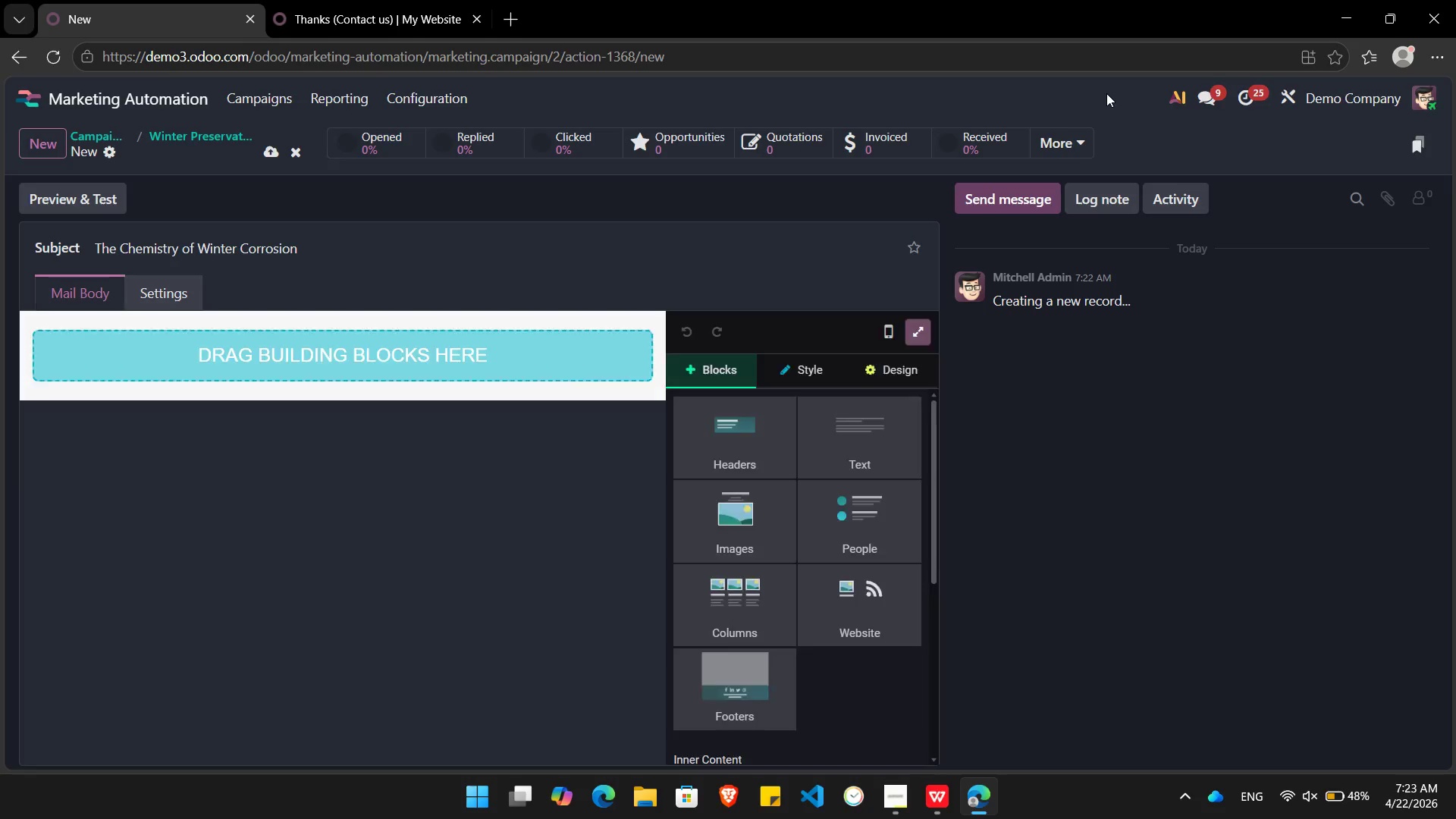 
left_click([1106, 93])
 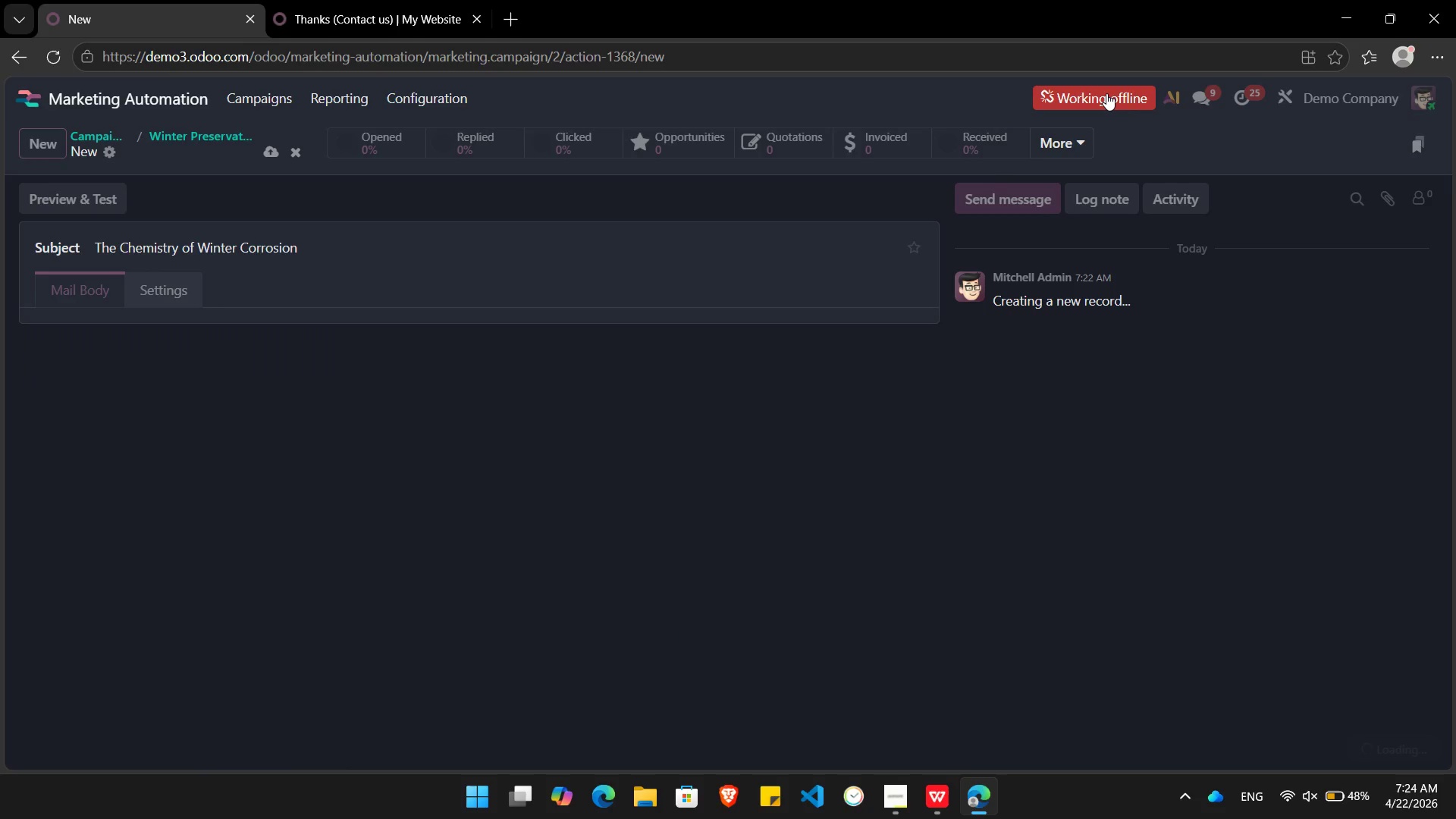 
double_click([1106, 93])
 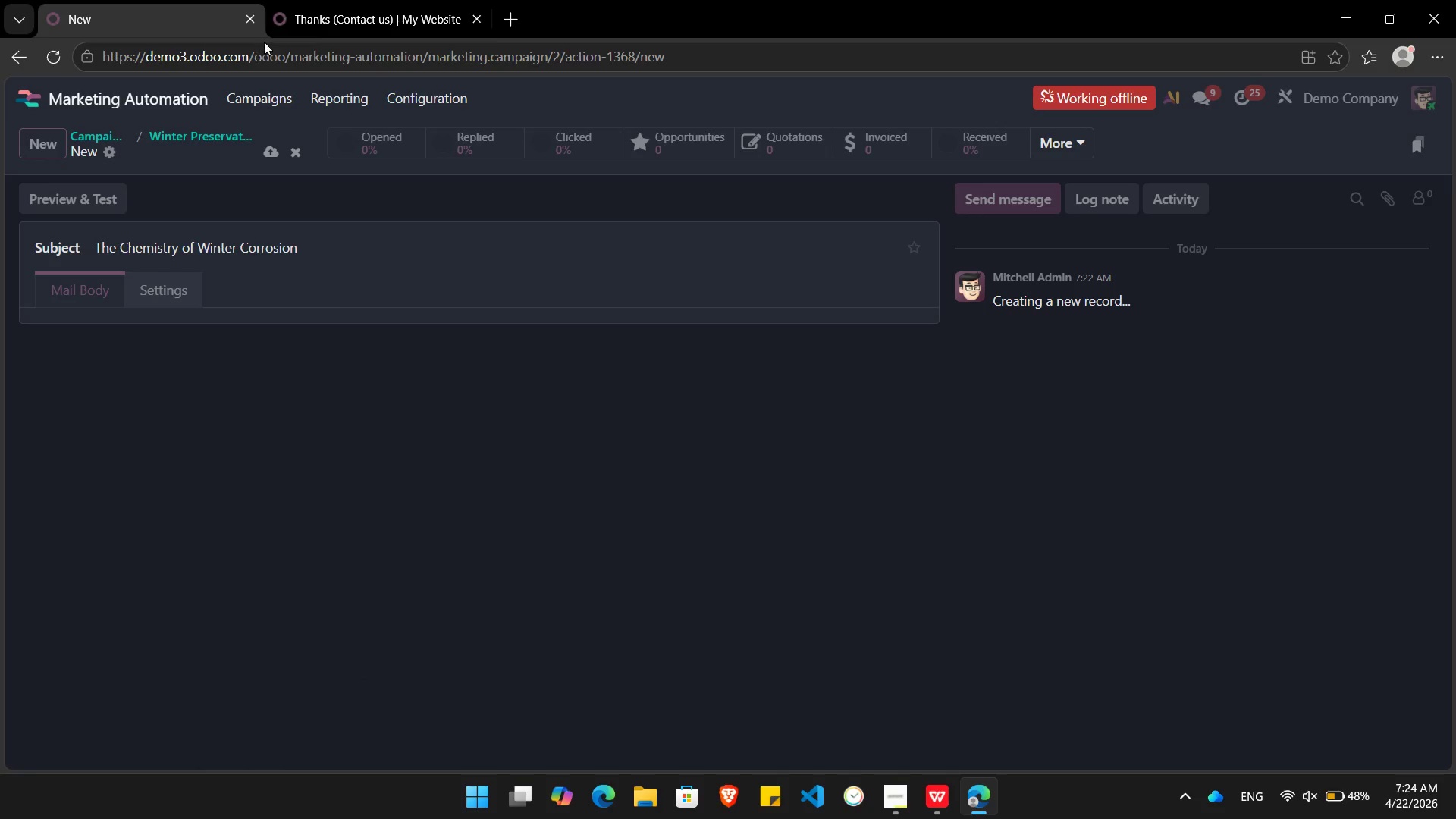 
left_click([385, 0])
 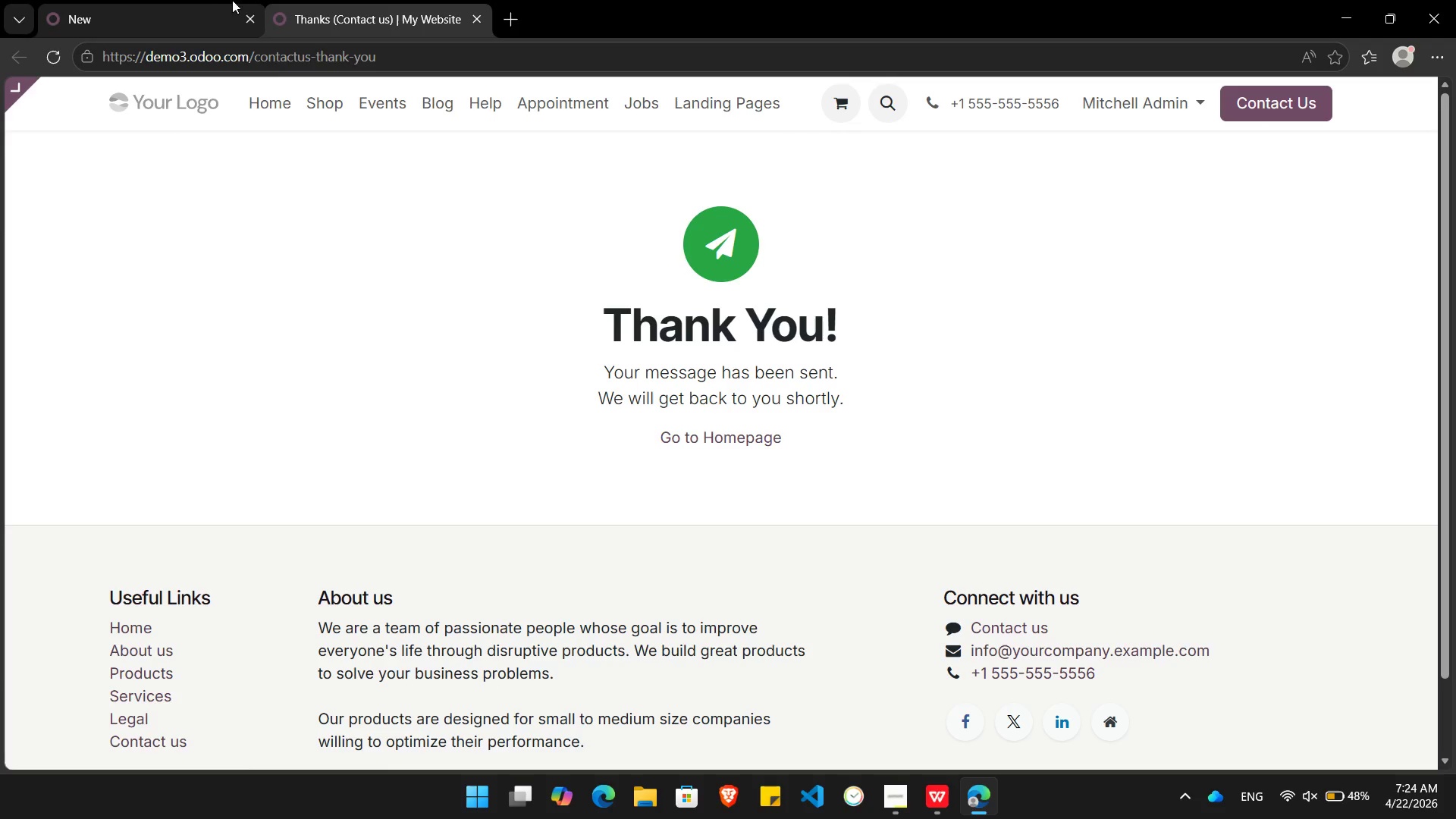 
left_click([176, 0])
 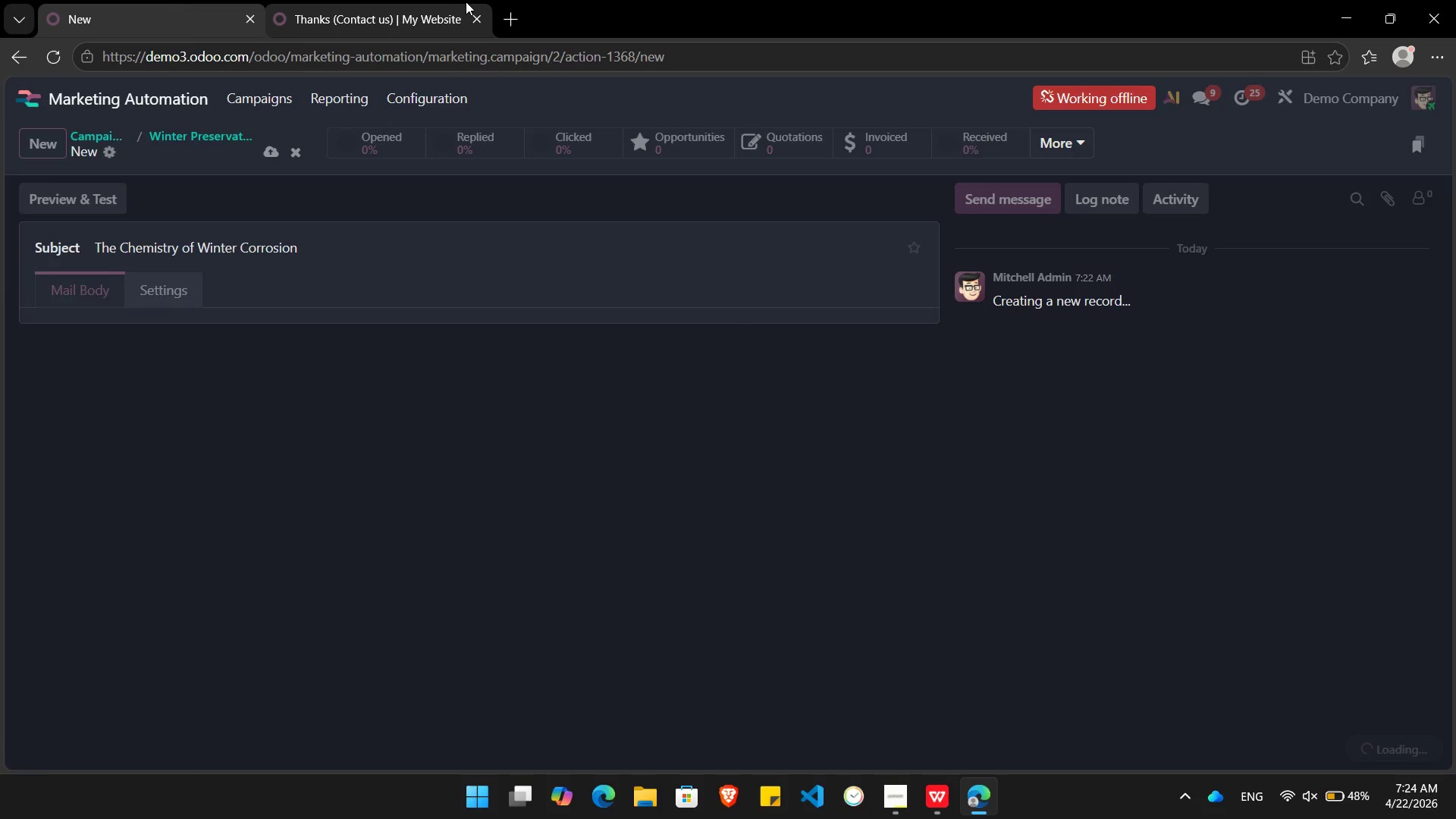 
left_click([425, 16])
 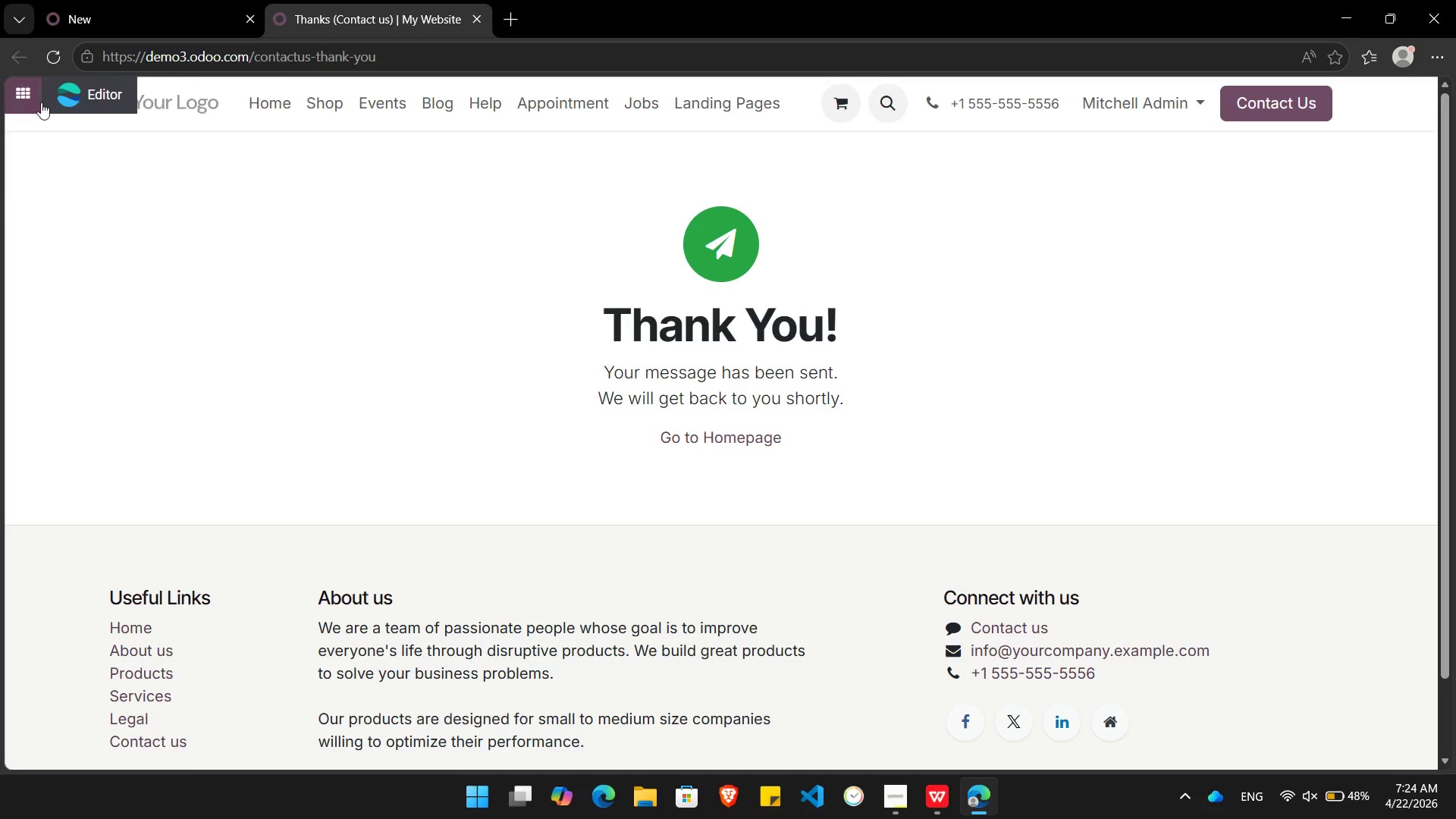 
left_click([74, 101])
 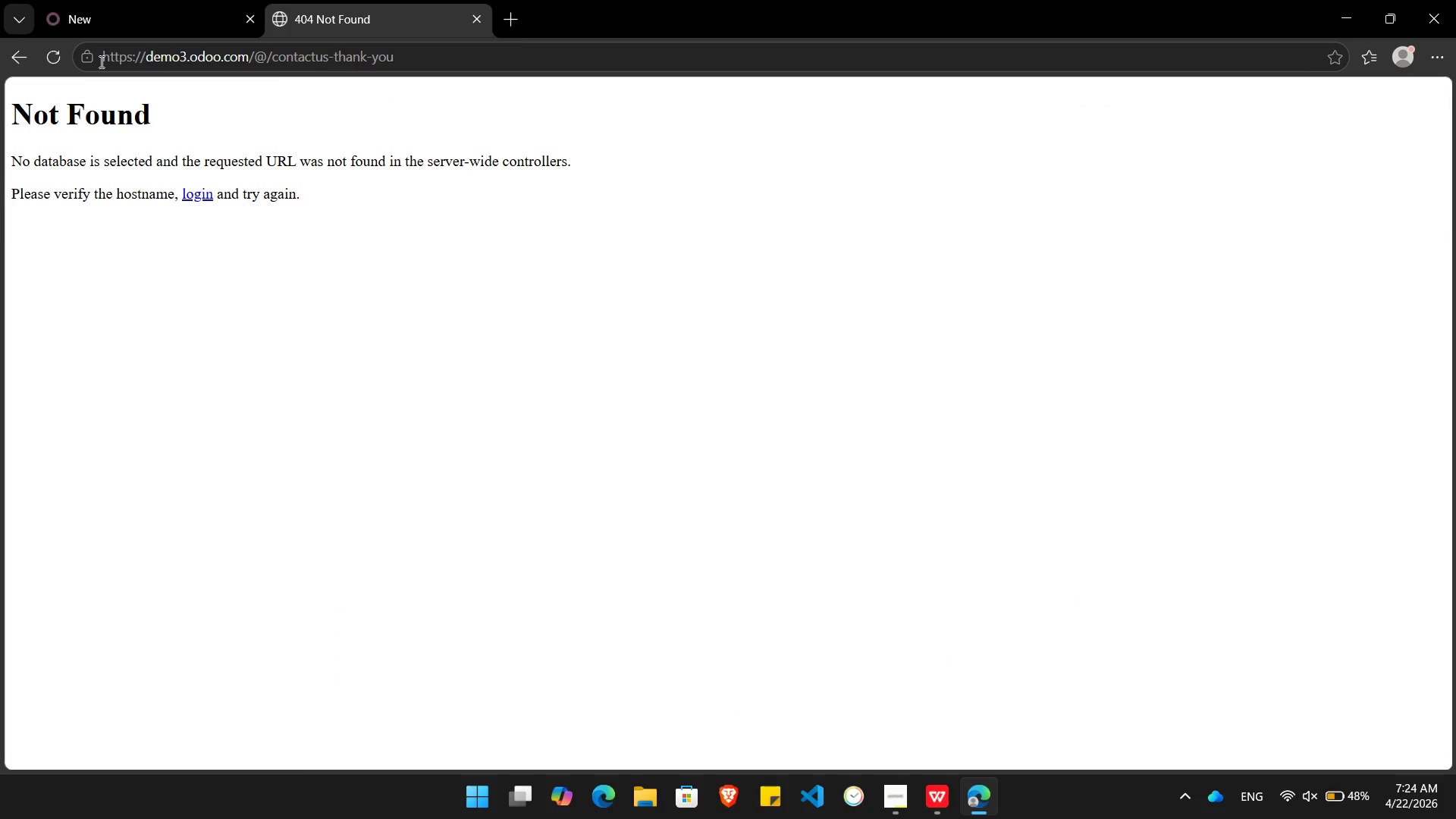 
left_click([60, 61])
 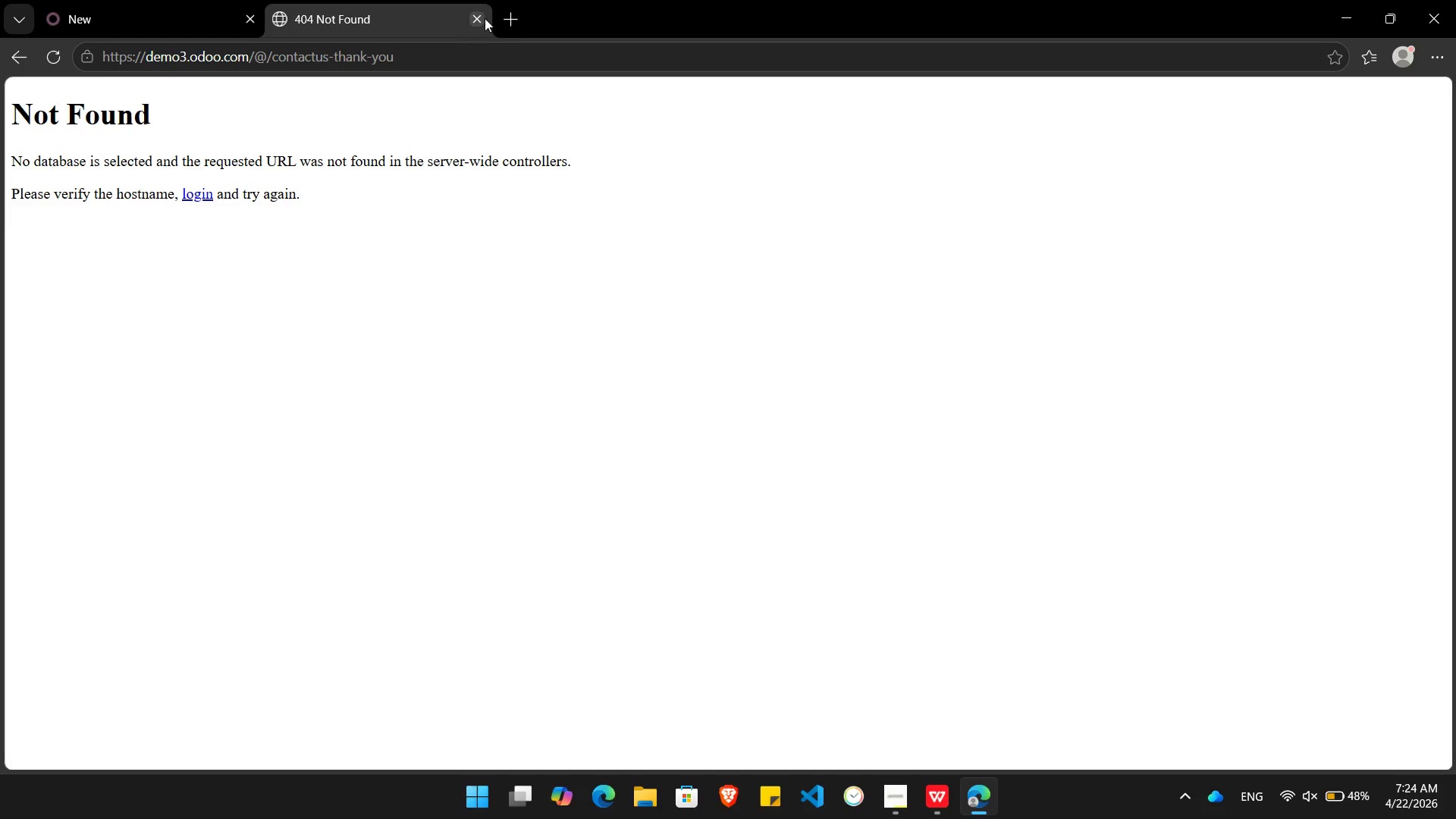 
left_click([475, 18])
 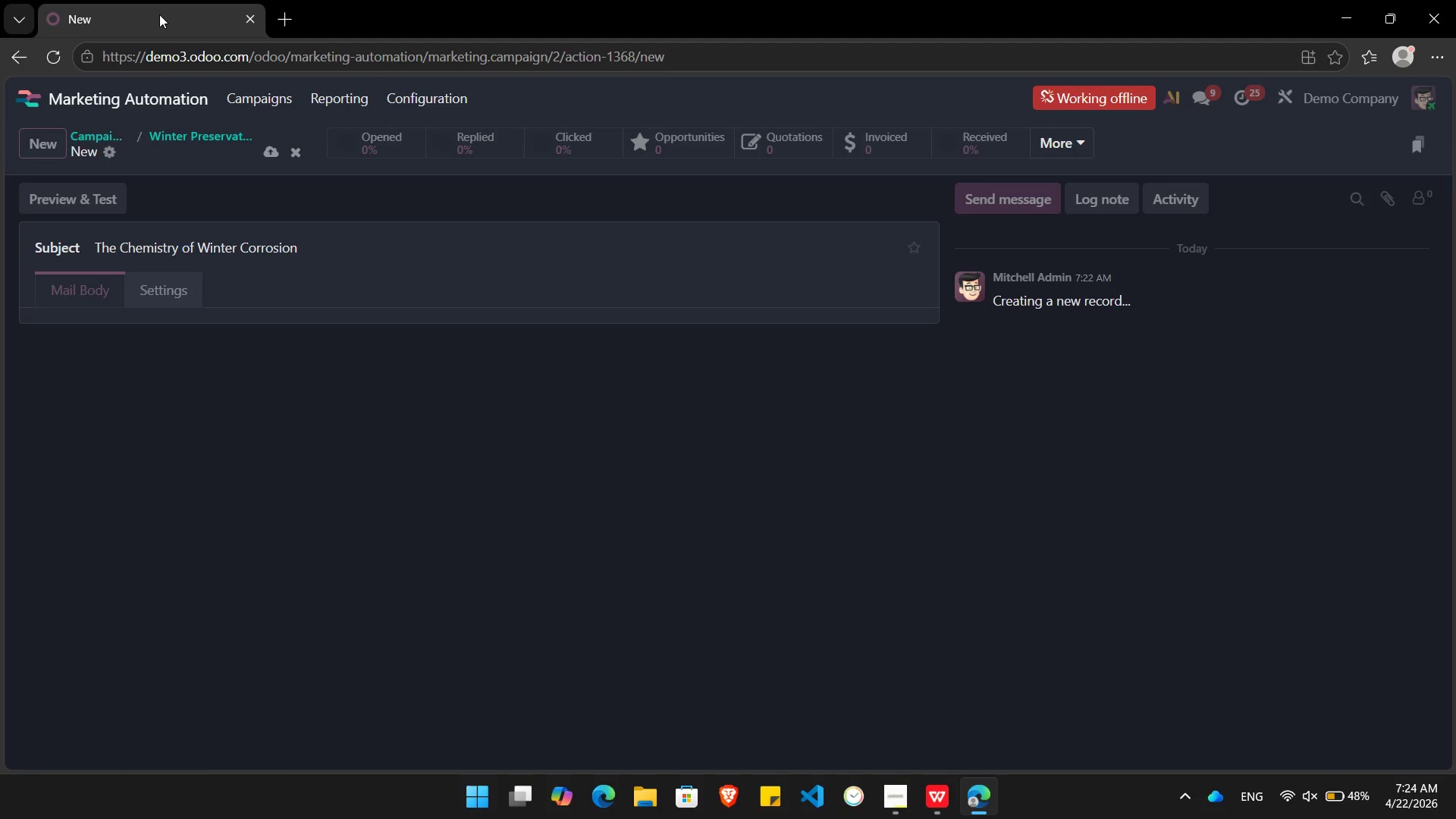 
left_click([159, 14])
 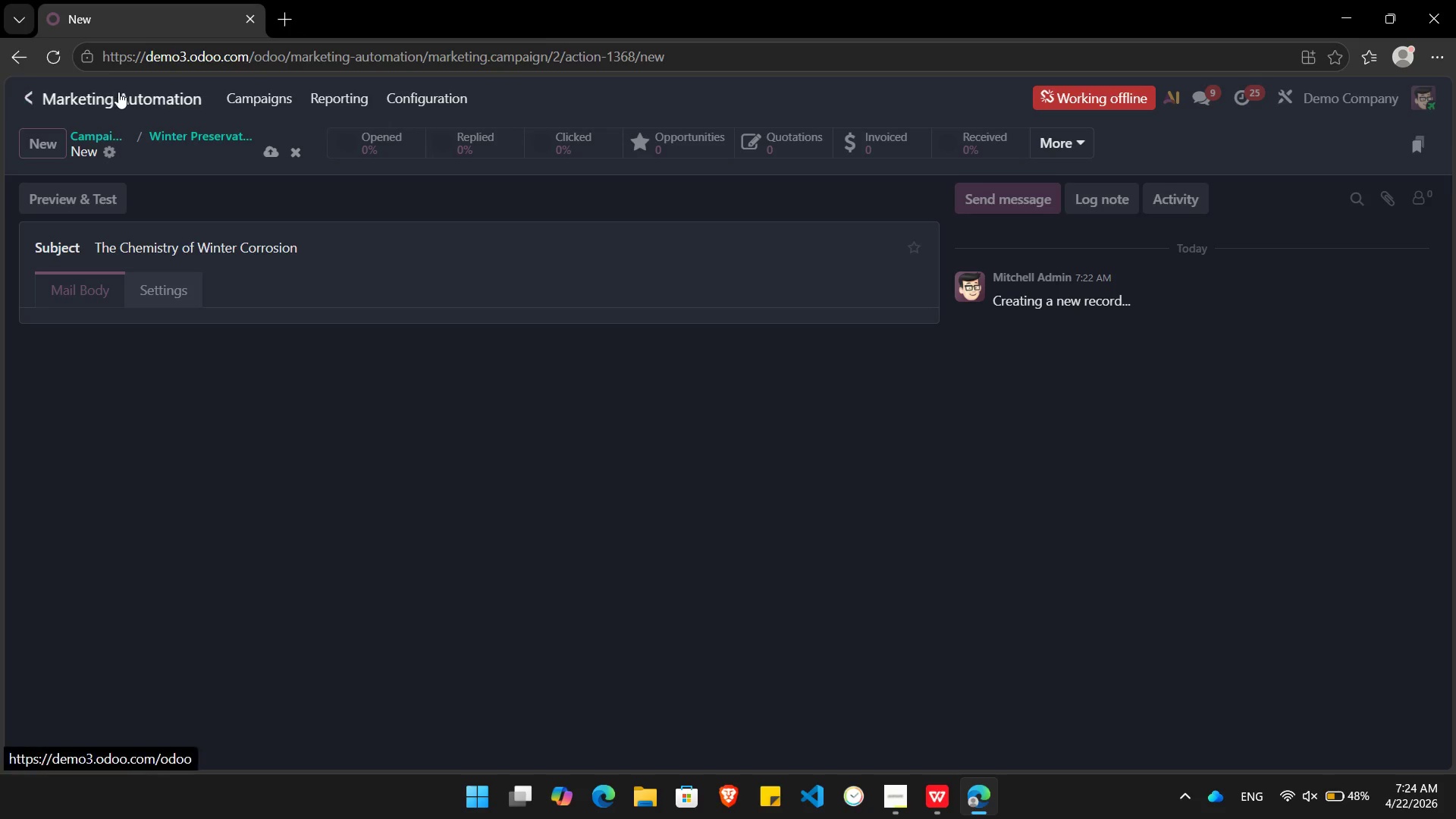 
left_click([118, 92])
 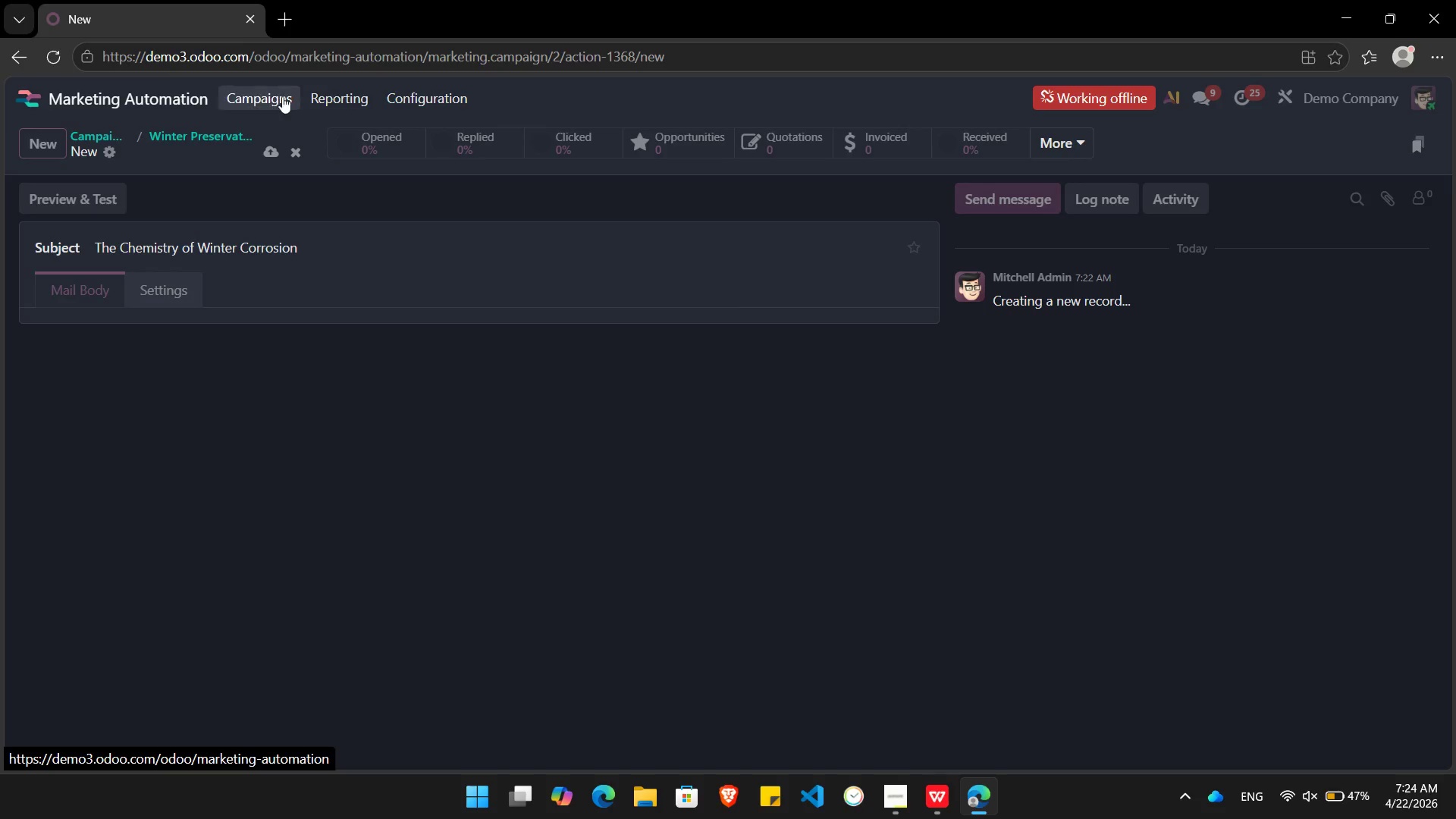 
left_click([281, 96])
 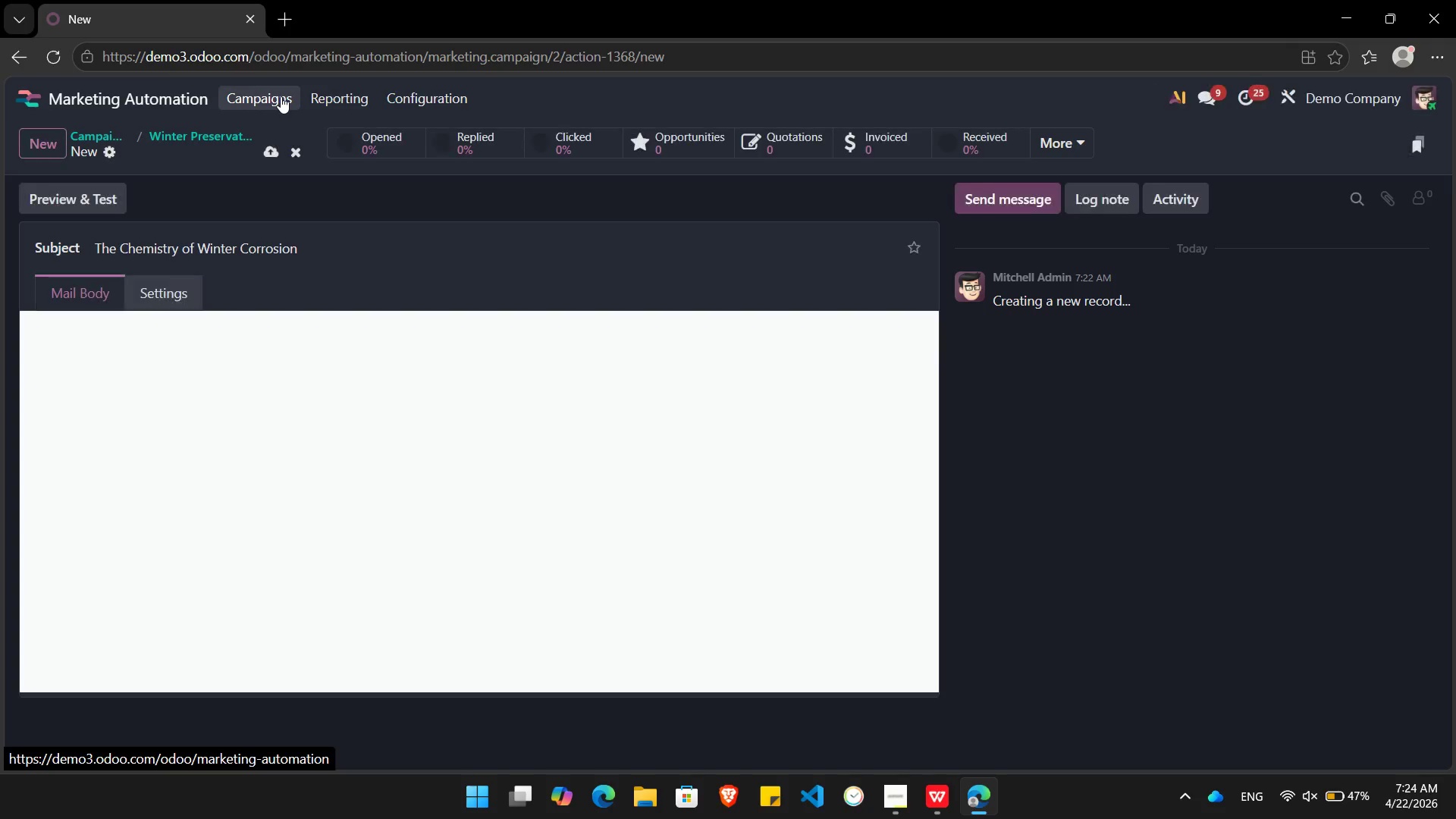 
left_click([281, 96])
 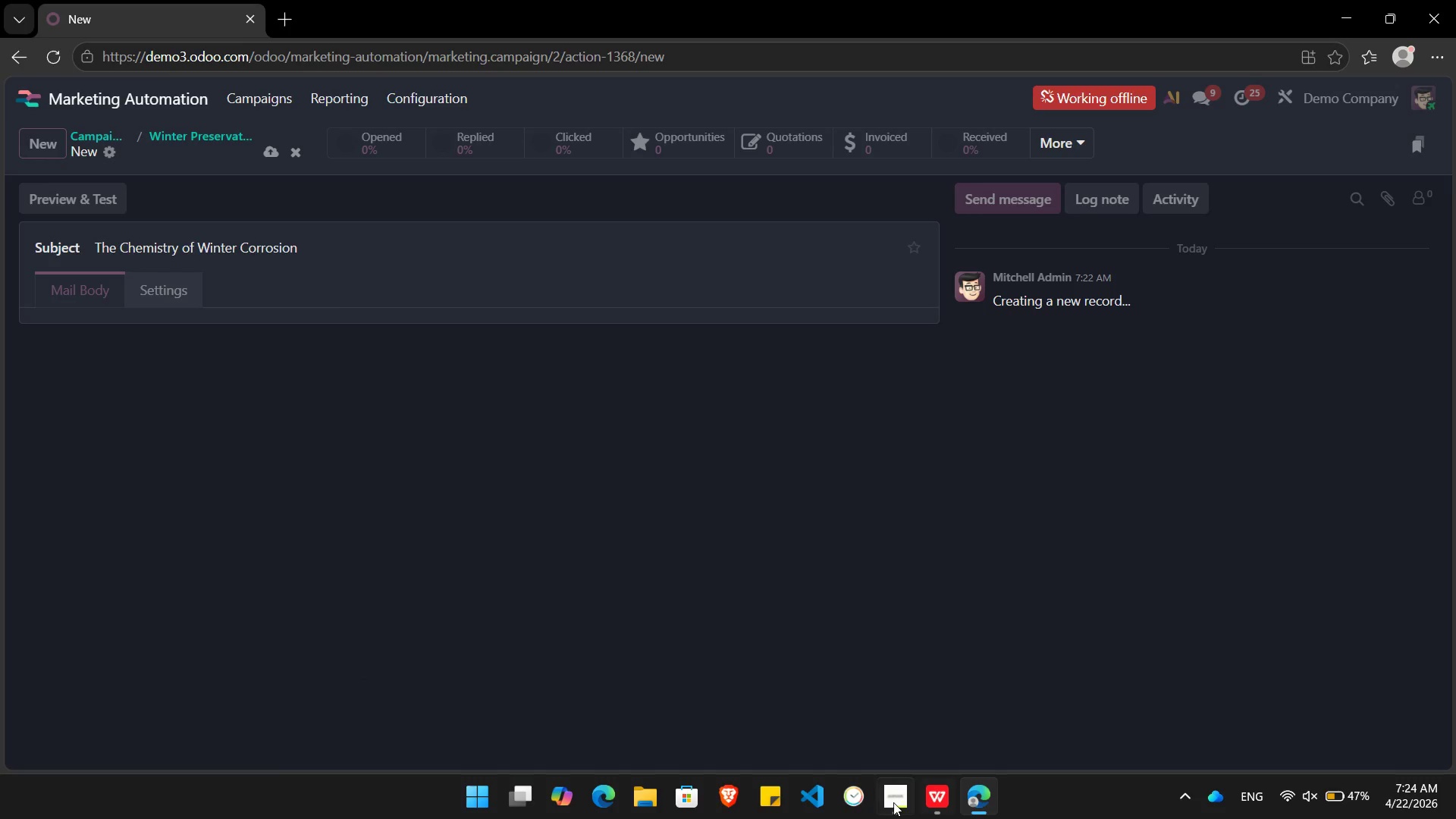 
left_click([896, 803])